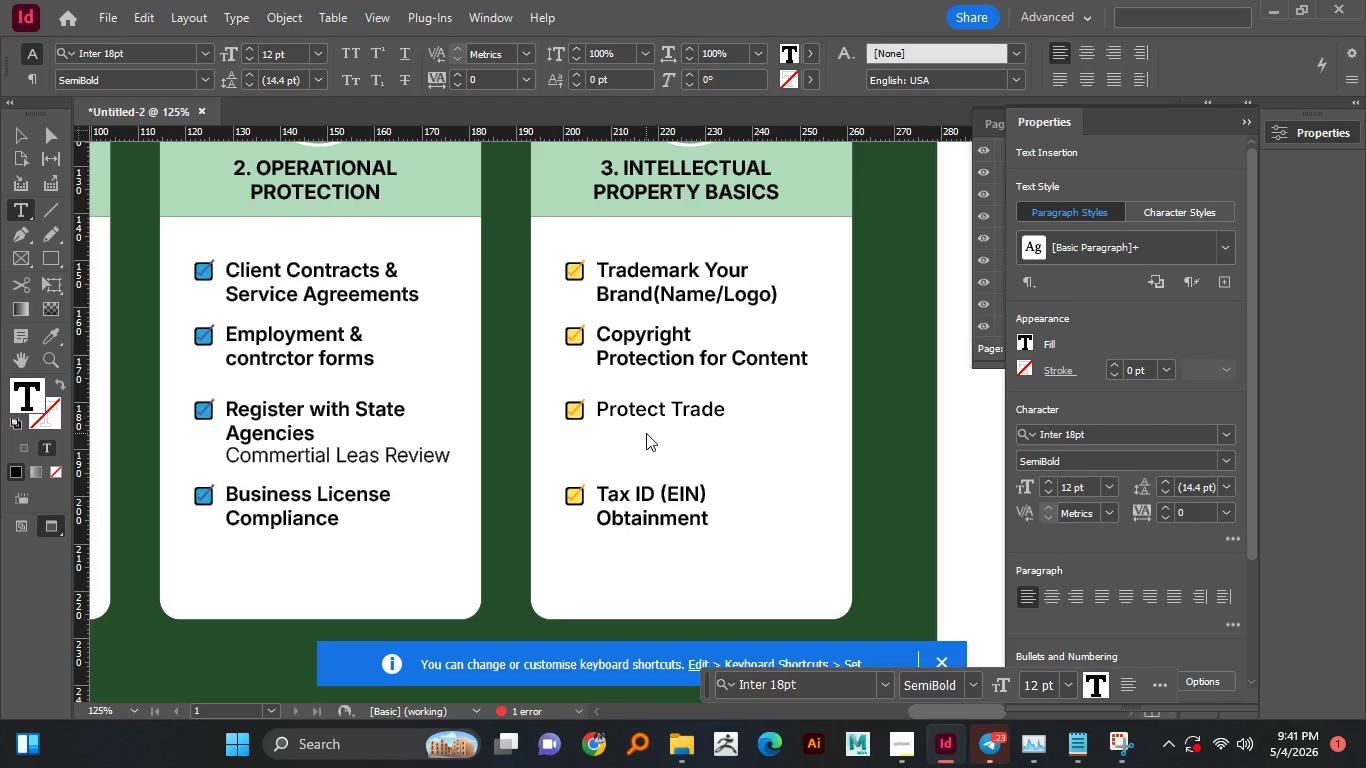 
 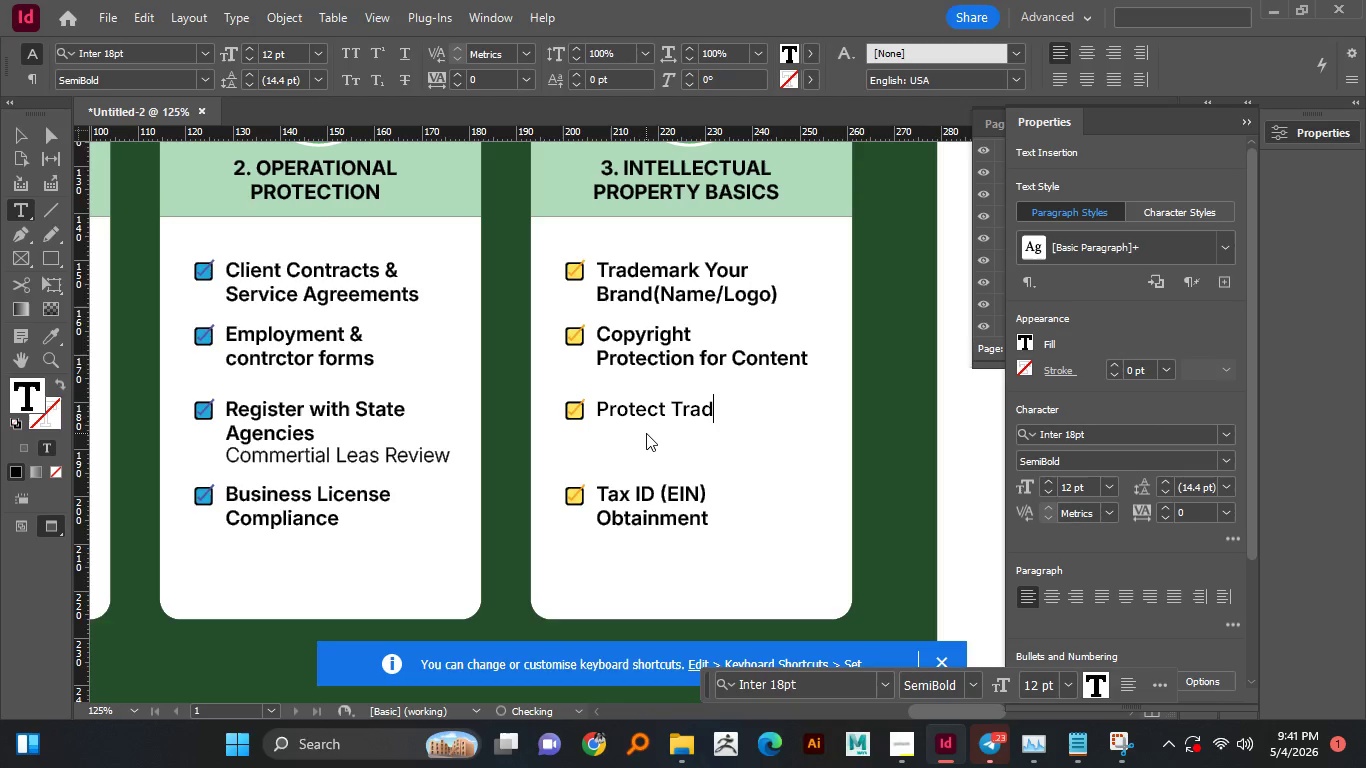 
hold_key(key=D, duration=0.5)
 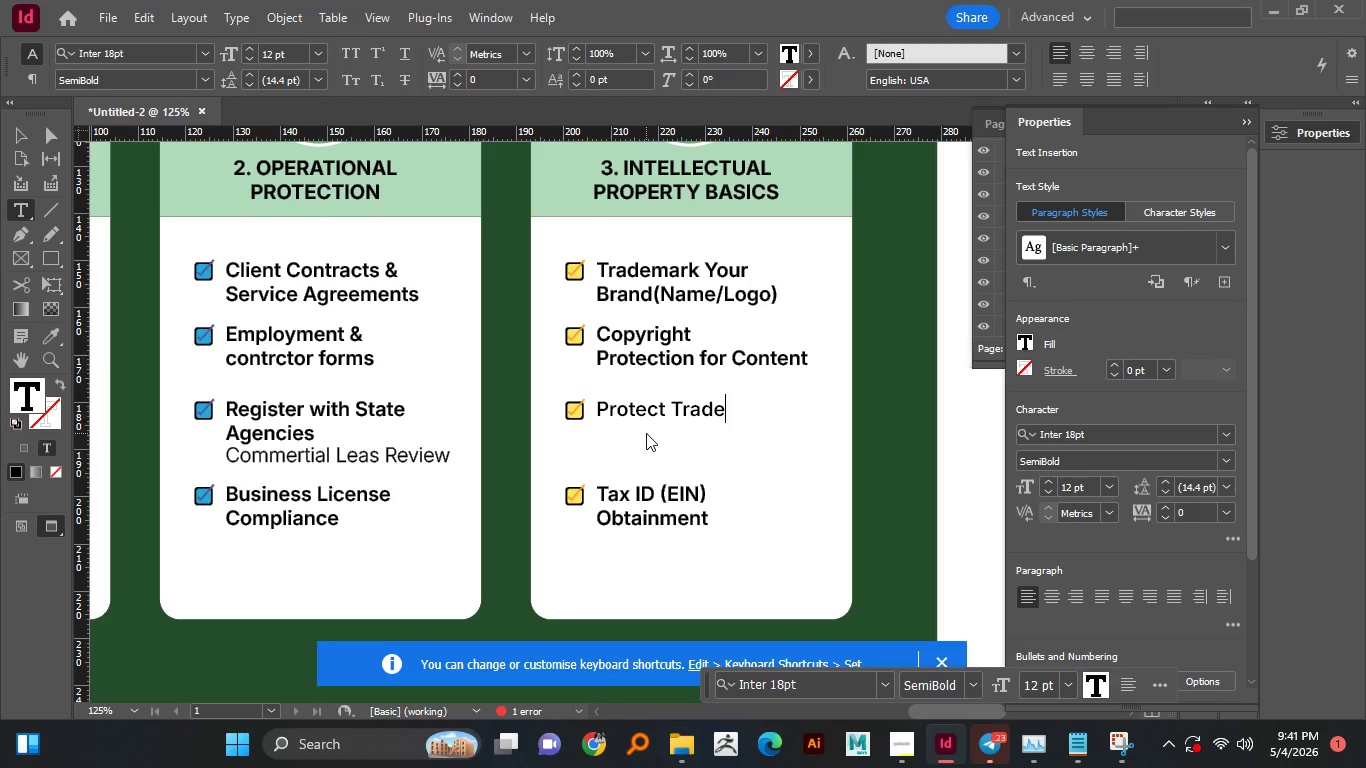 
hold_key(key=ShiftLeft, duration=0.55)
 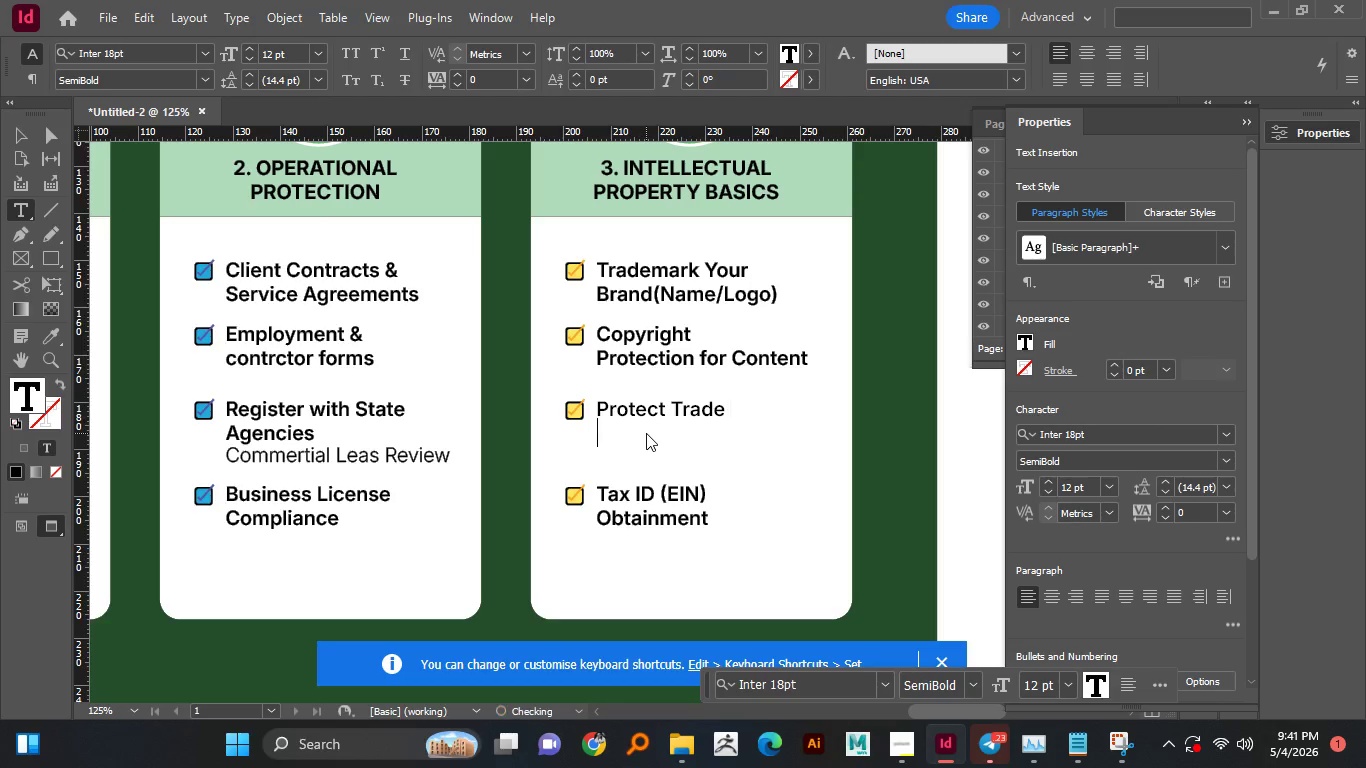 
key(Enter)
 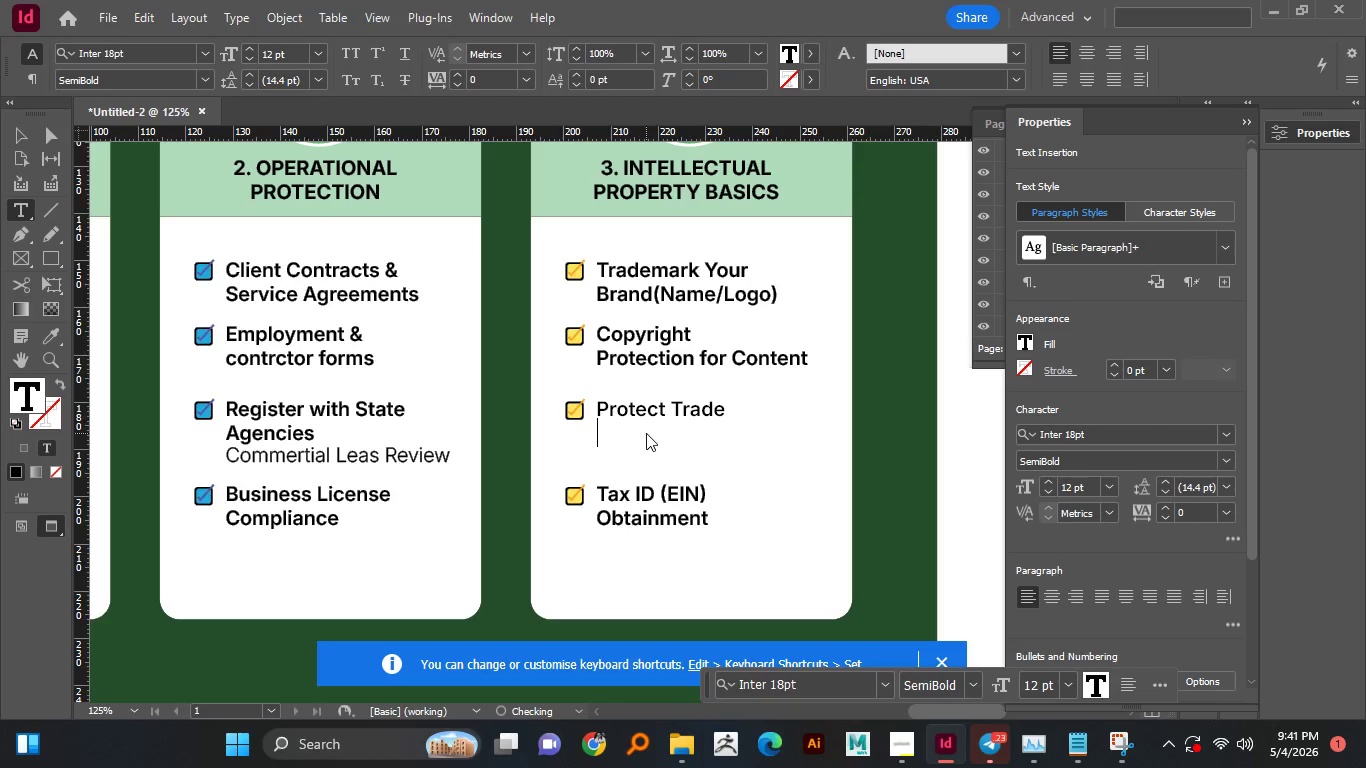 
type(Secrets)
 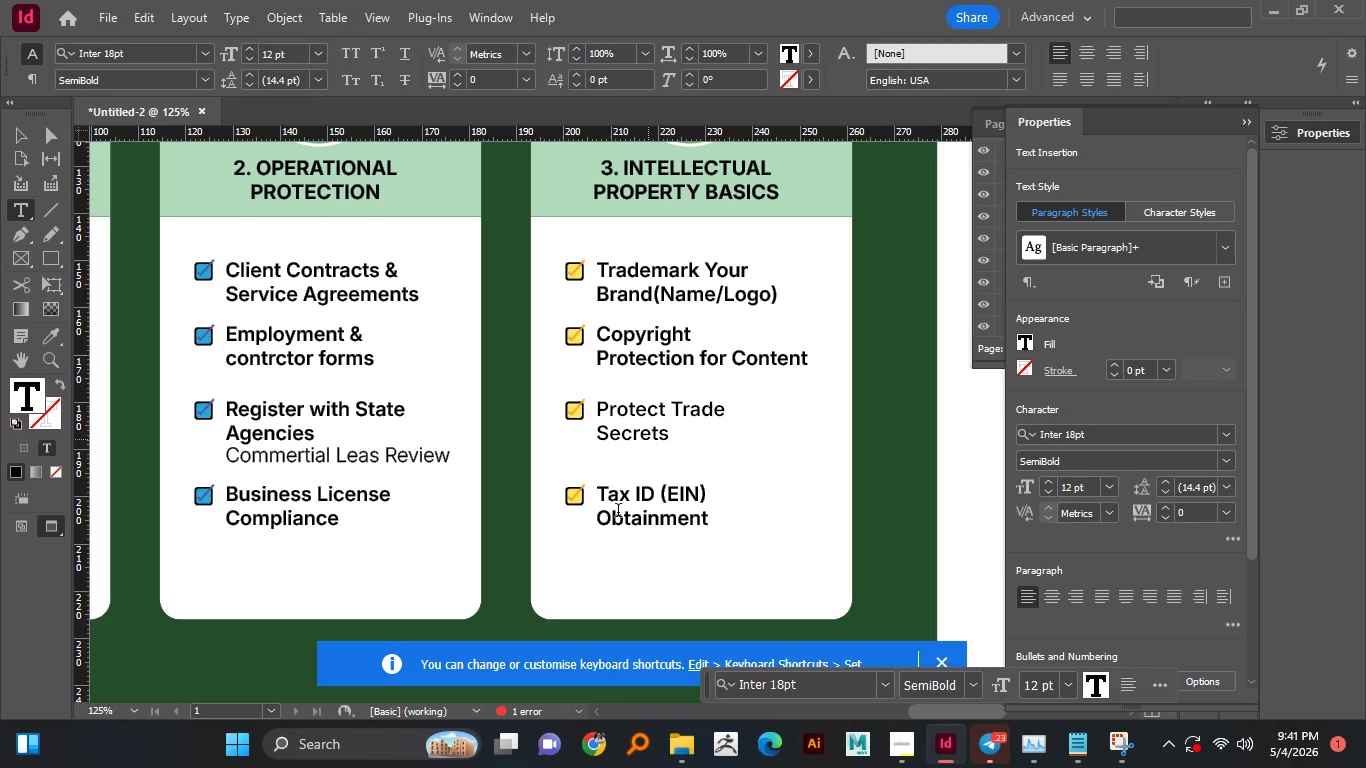 
left_click([640, 510])
 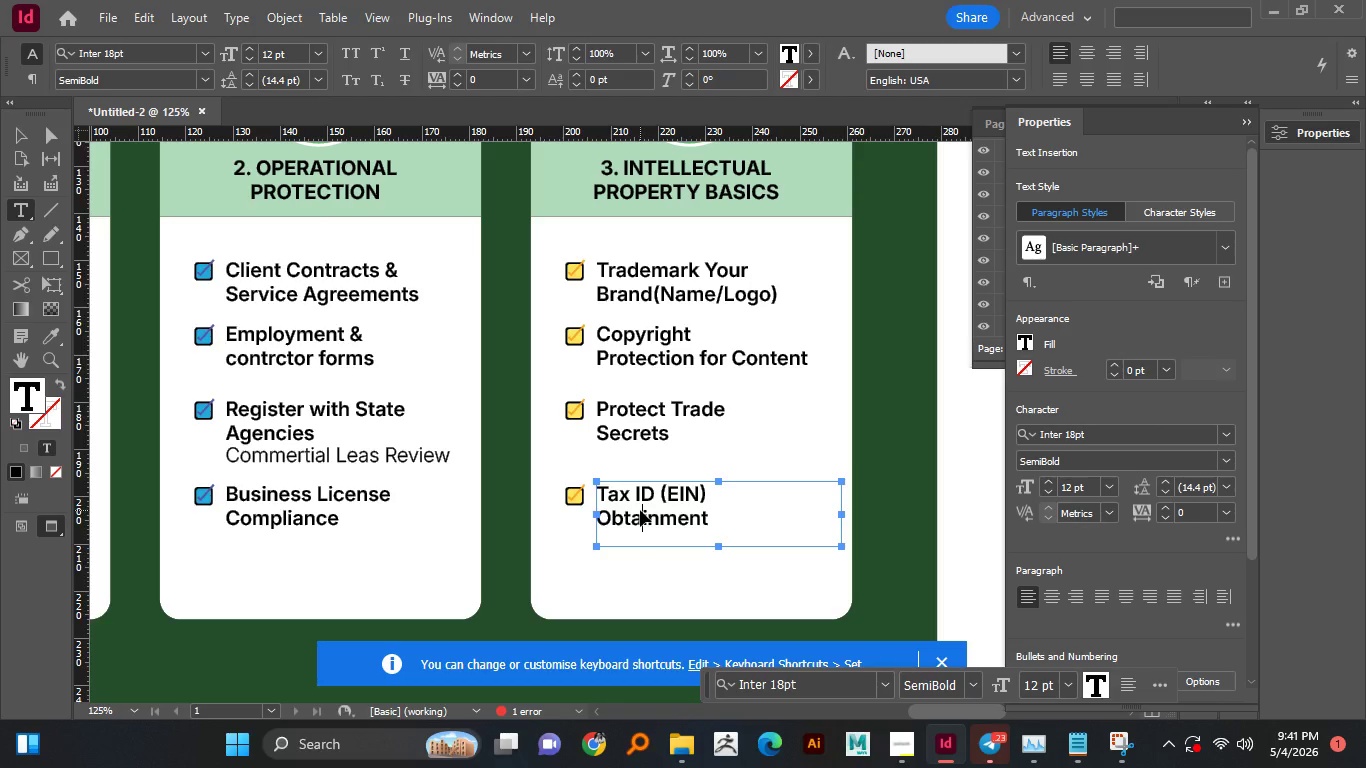 
key(Control+A)
 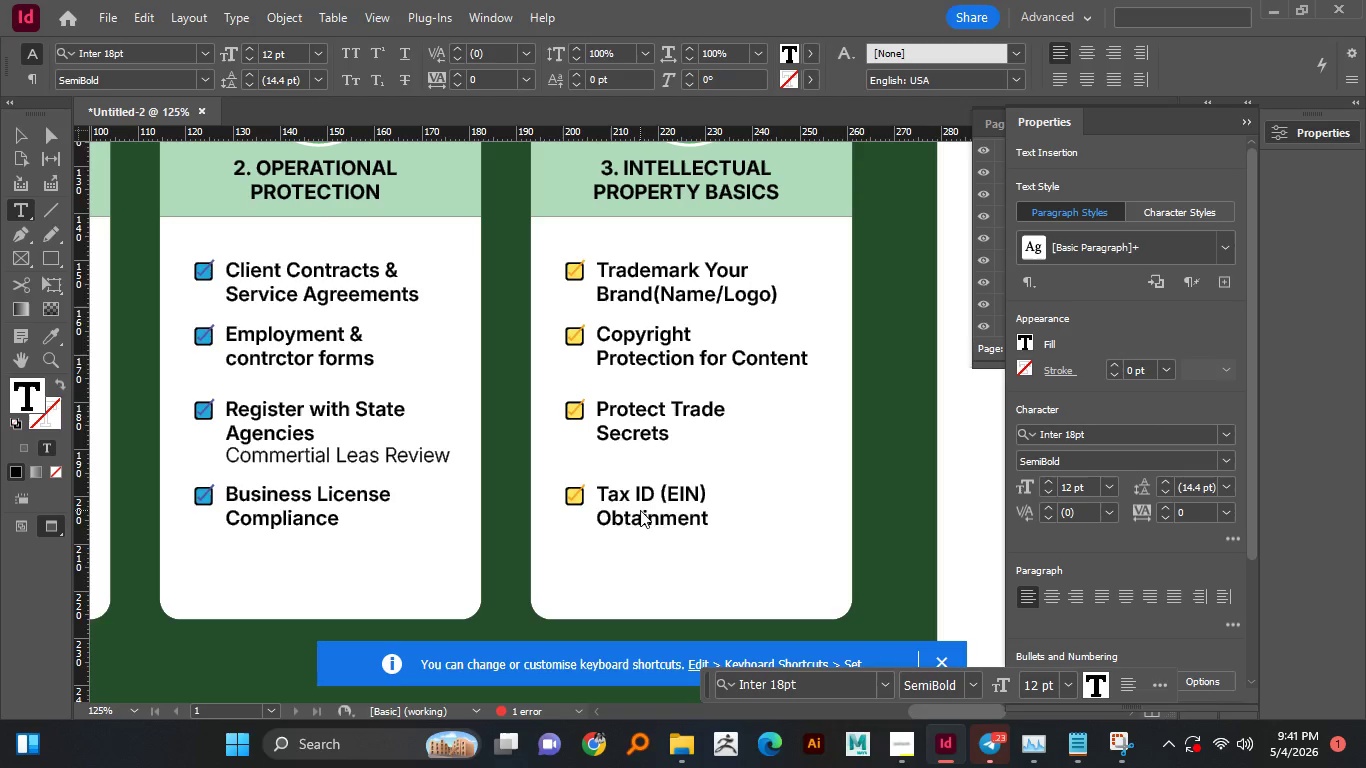 
hold_key(key=ShiftLeft, duration=0.7)
 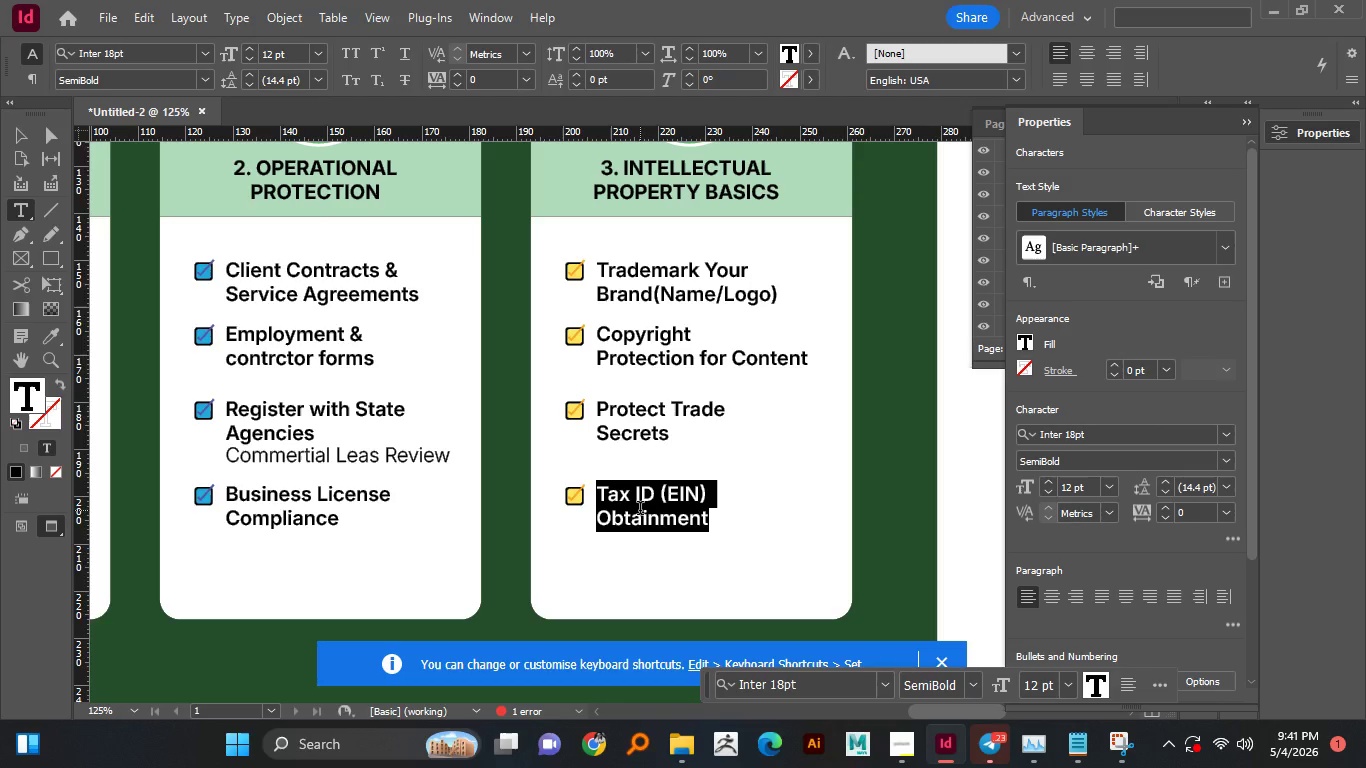 
type(Websute)
key(Backspace)
key(Backspace)
key(Backspace)
type(ite)
 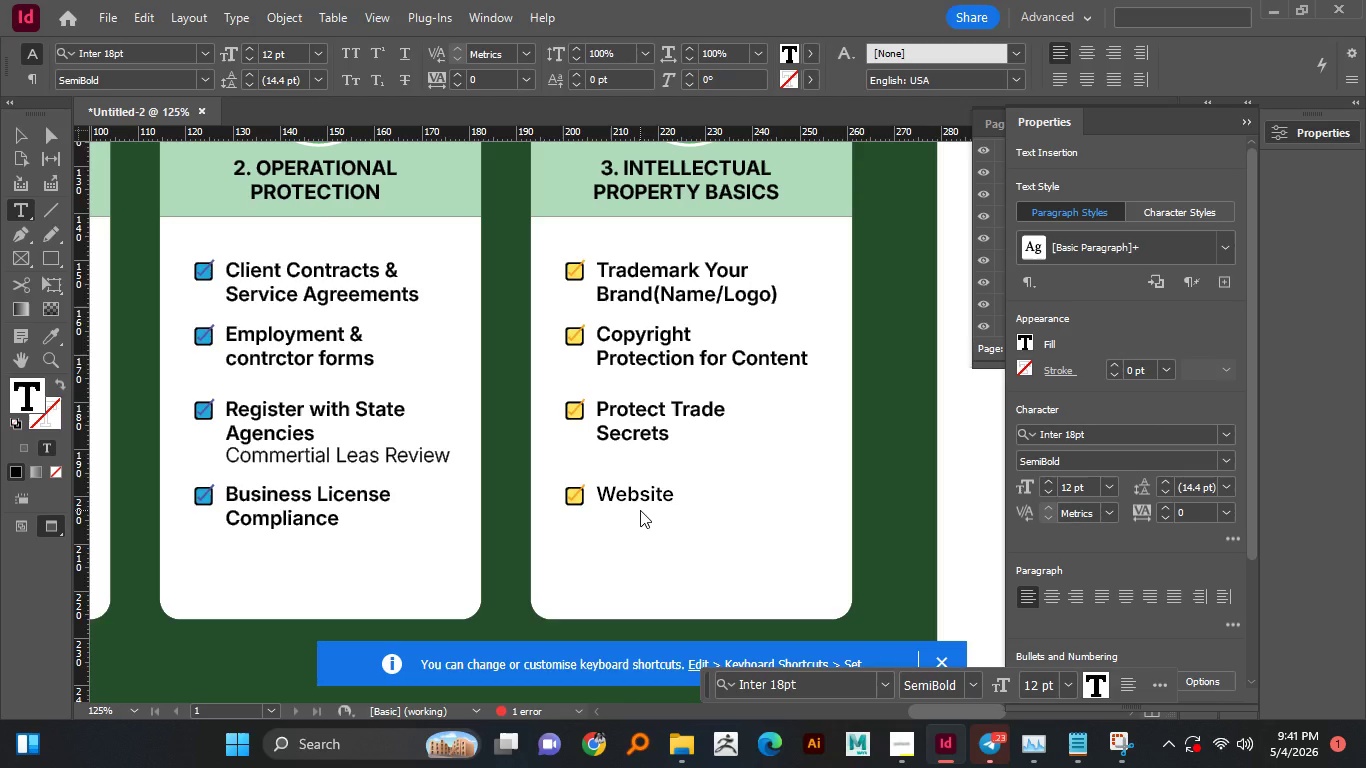 
left_click([640, 510])
 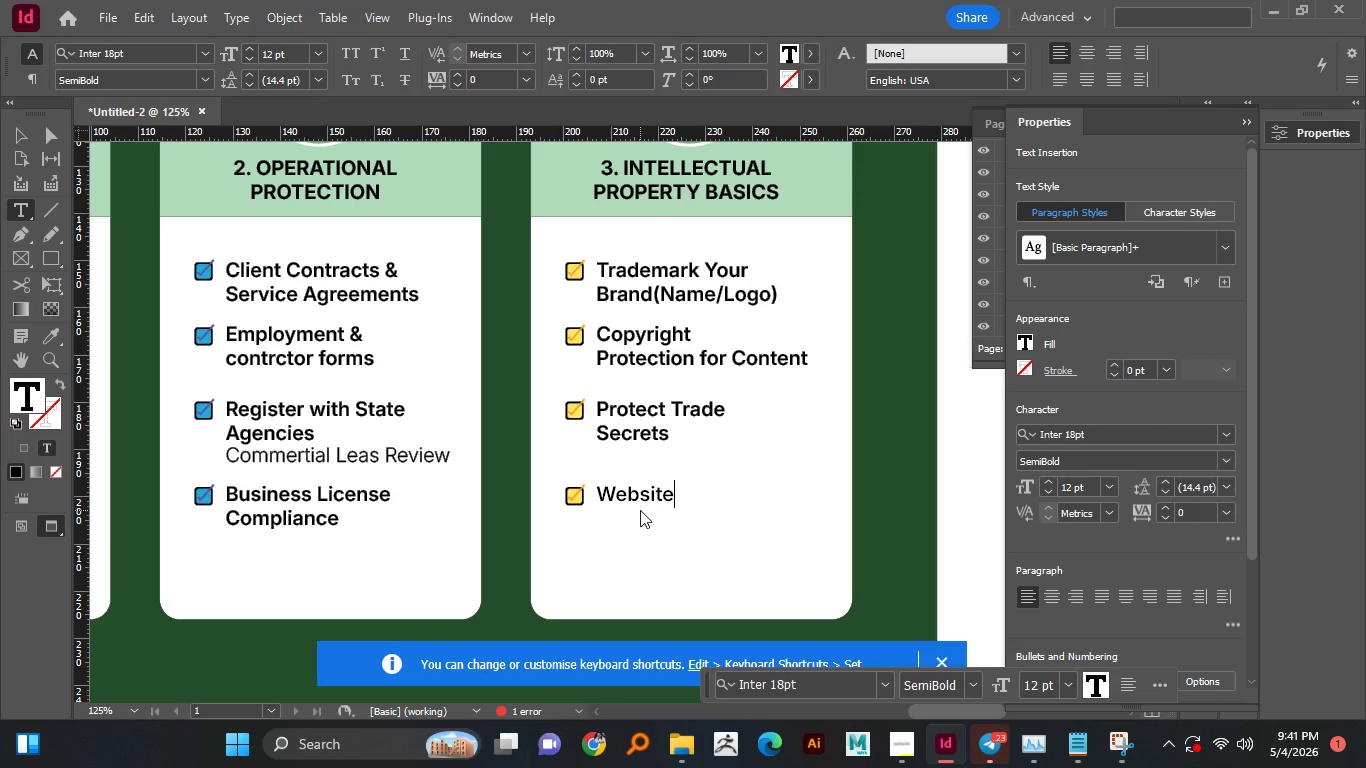 
type( terms &)
 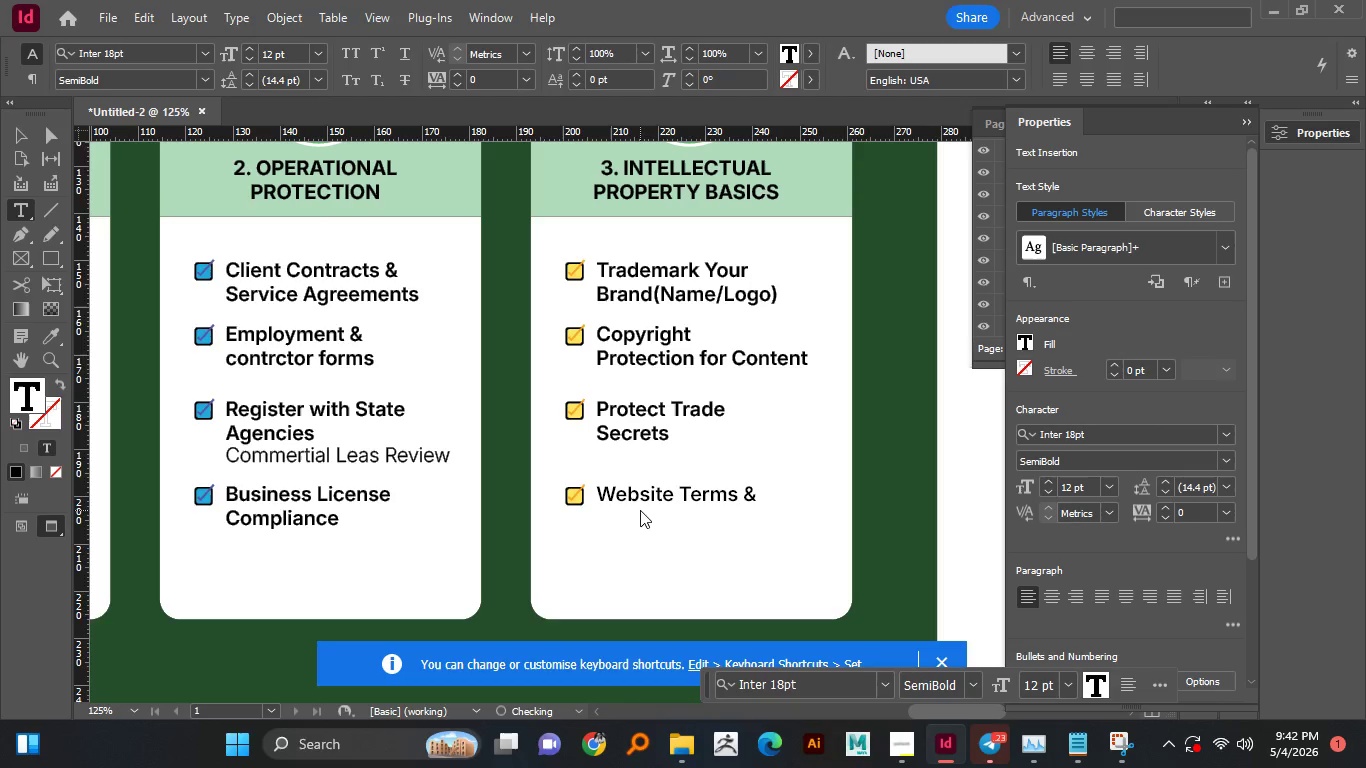 
key(Enter)
 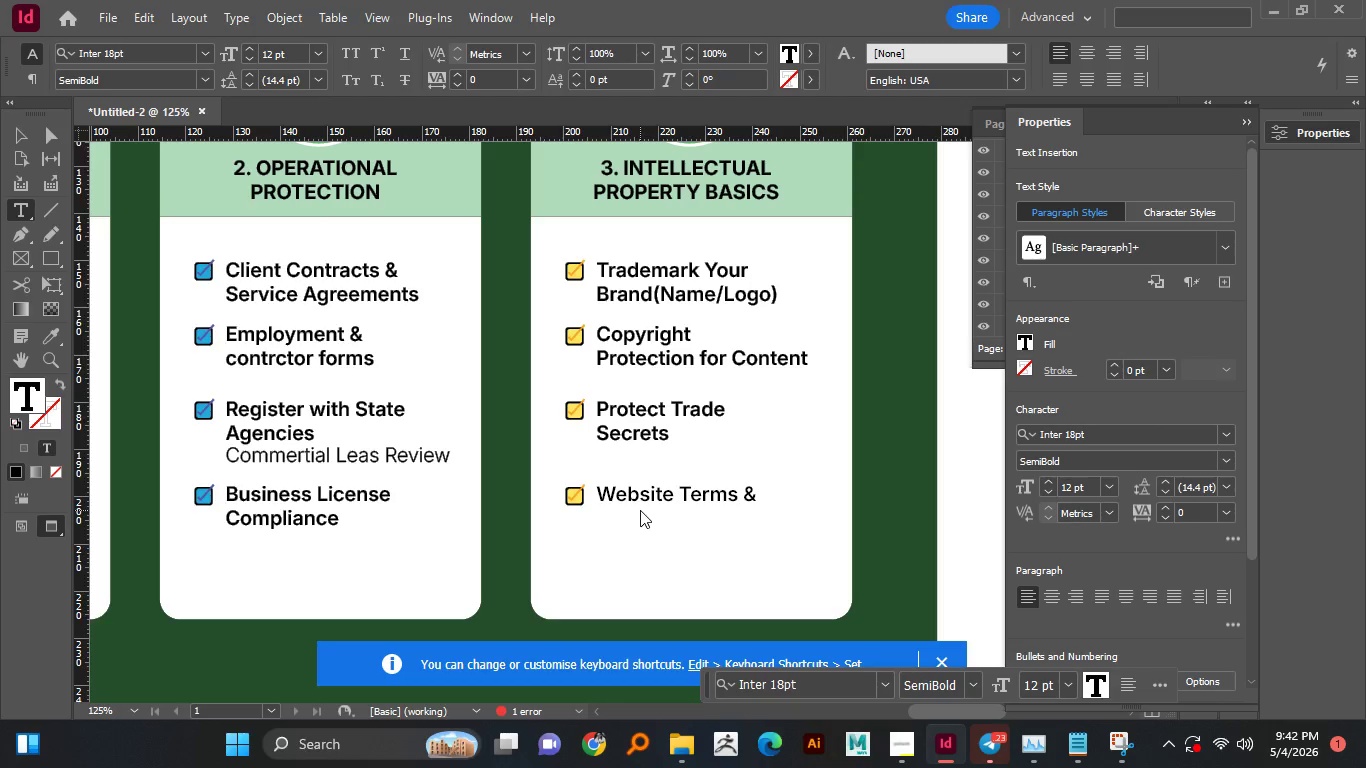 
type(privacy policy)
 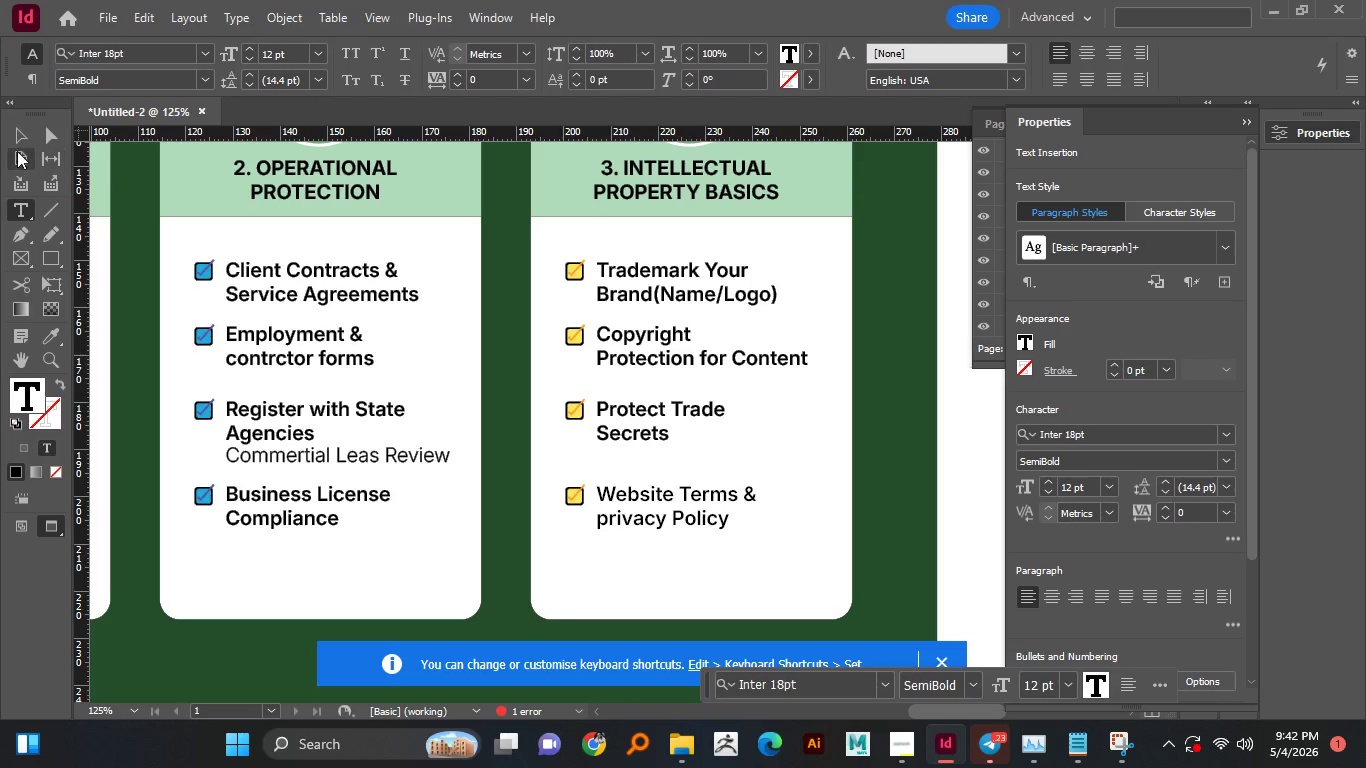 
left_click([20, 137])
 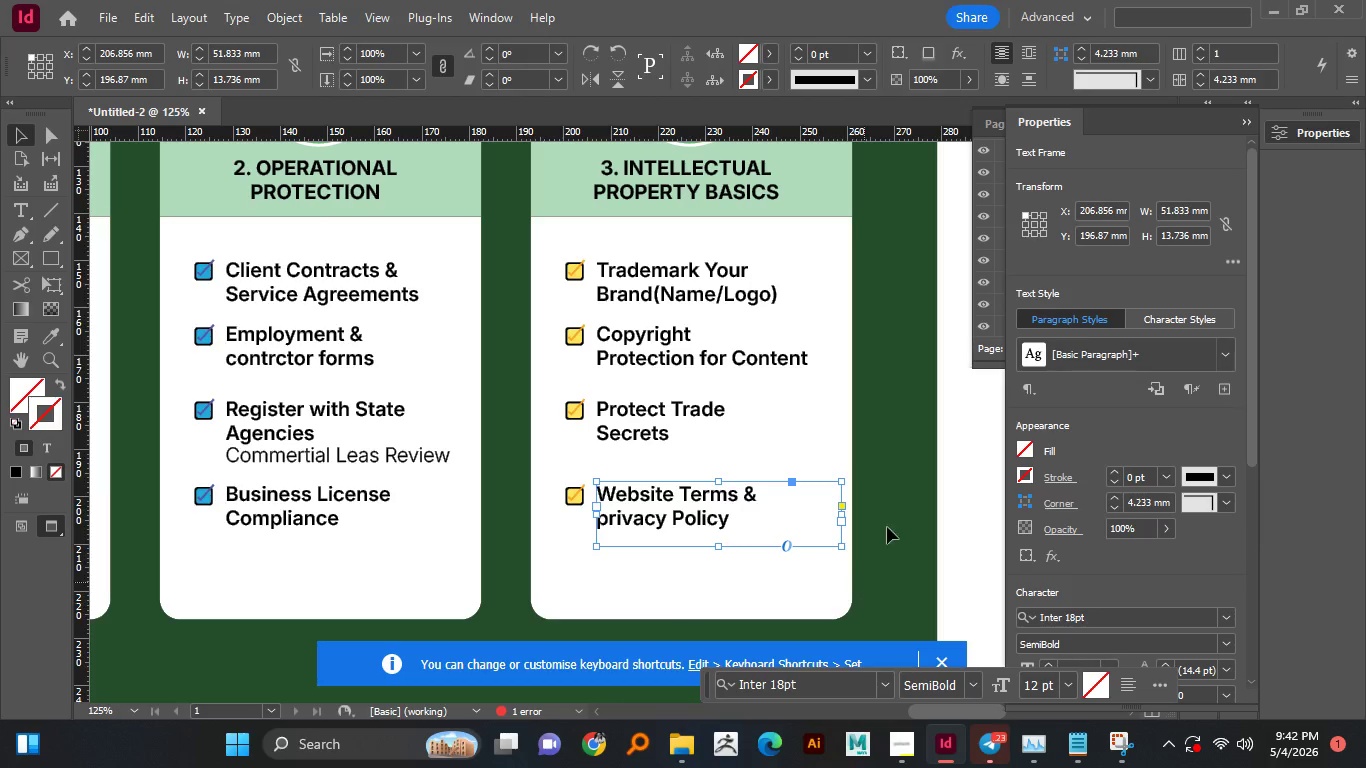 
left_click([915, 489])
 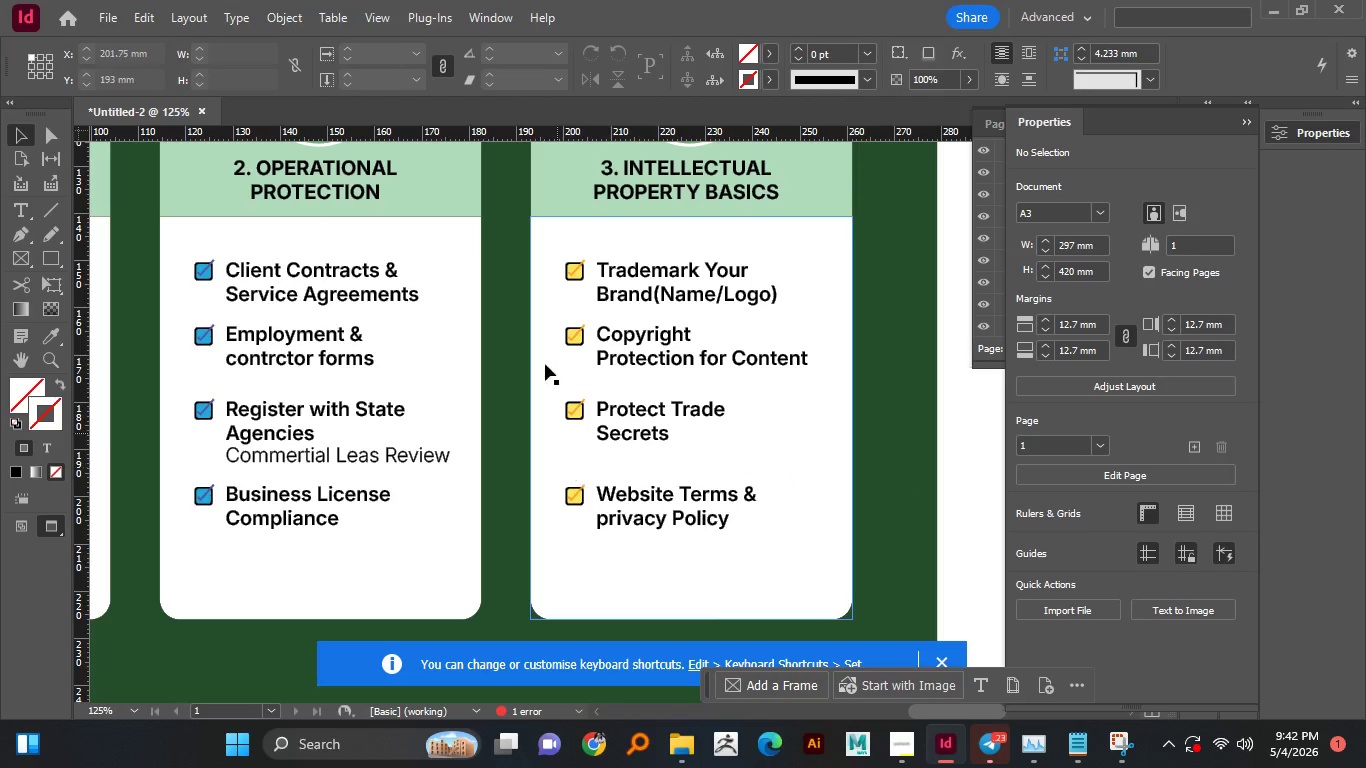 
left_click([573, 211])
 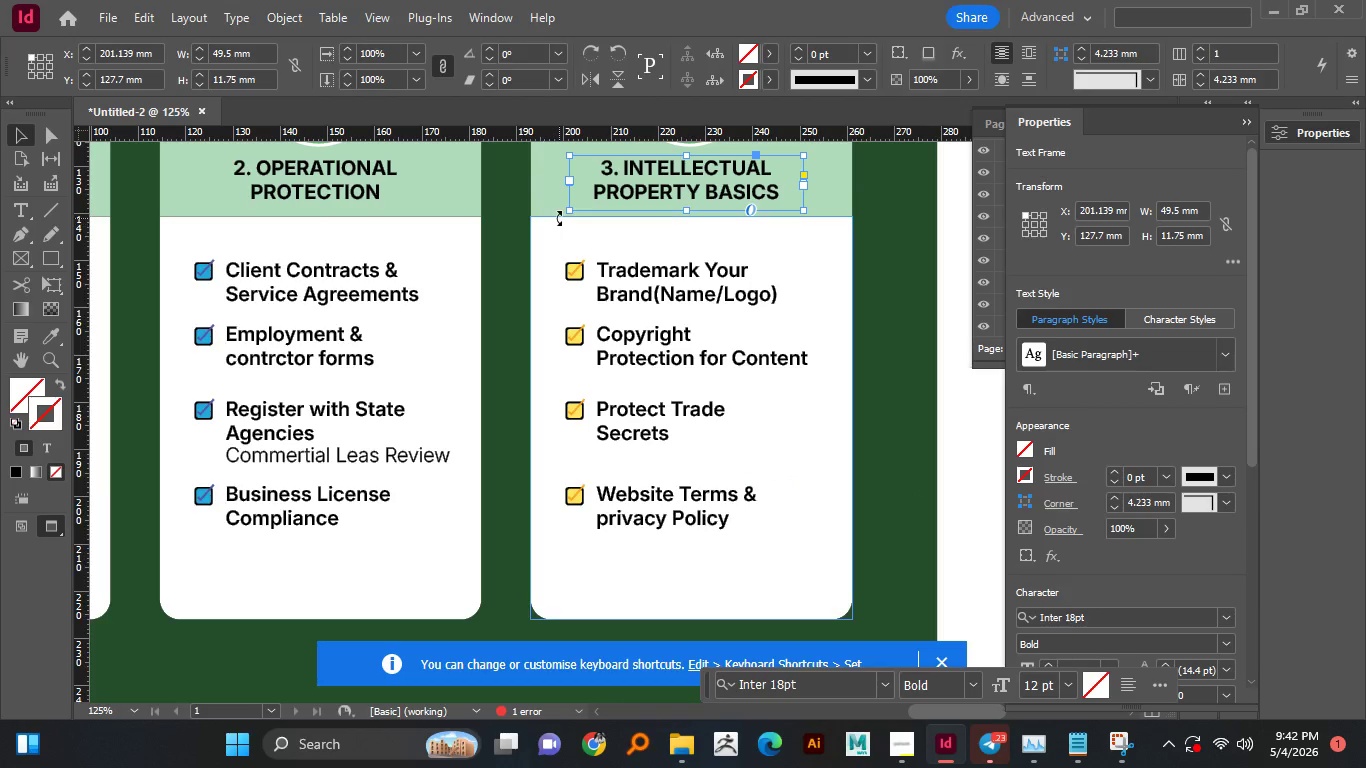 
left_click([559, 218])
 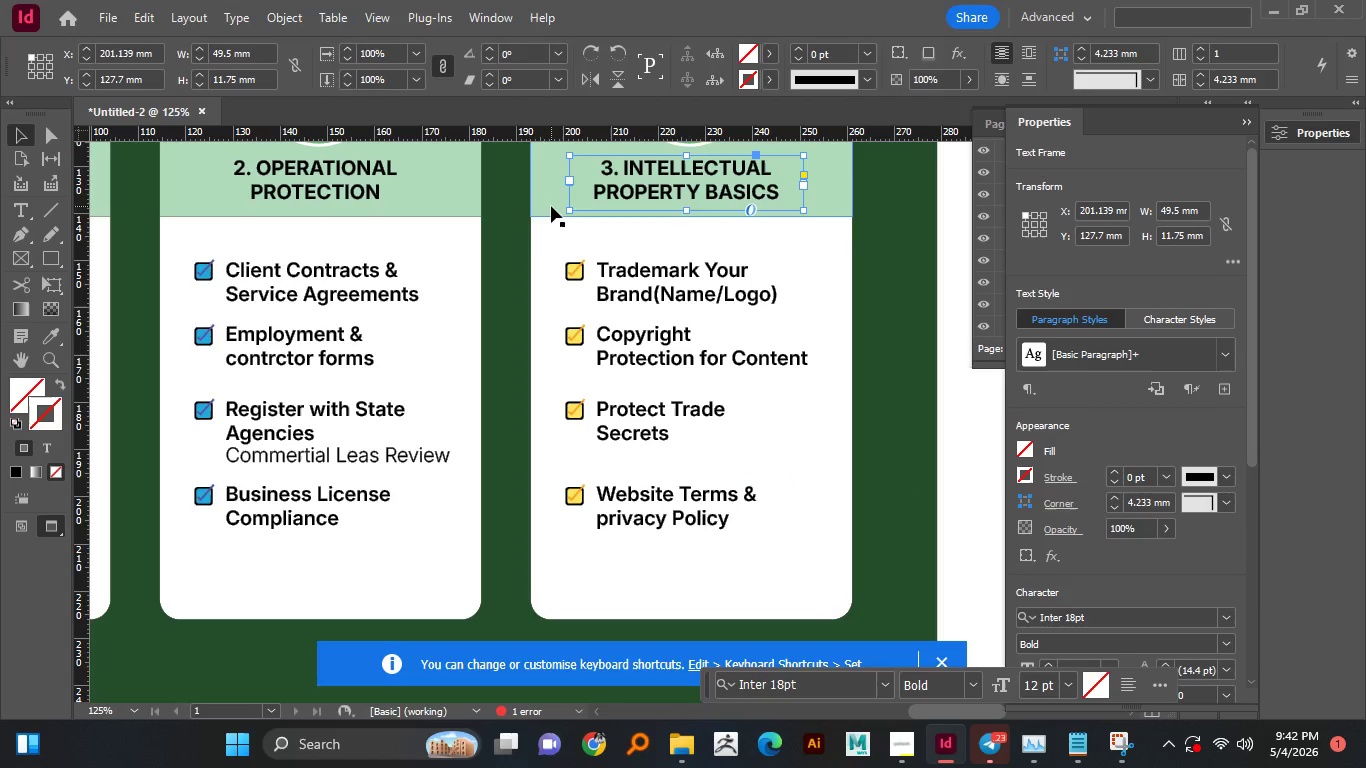 
left_click([551, 206])
 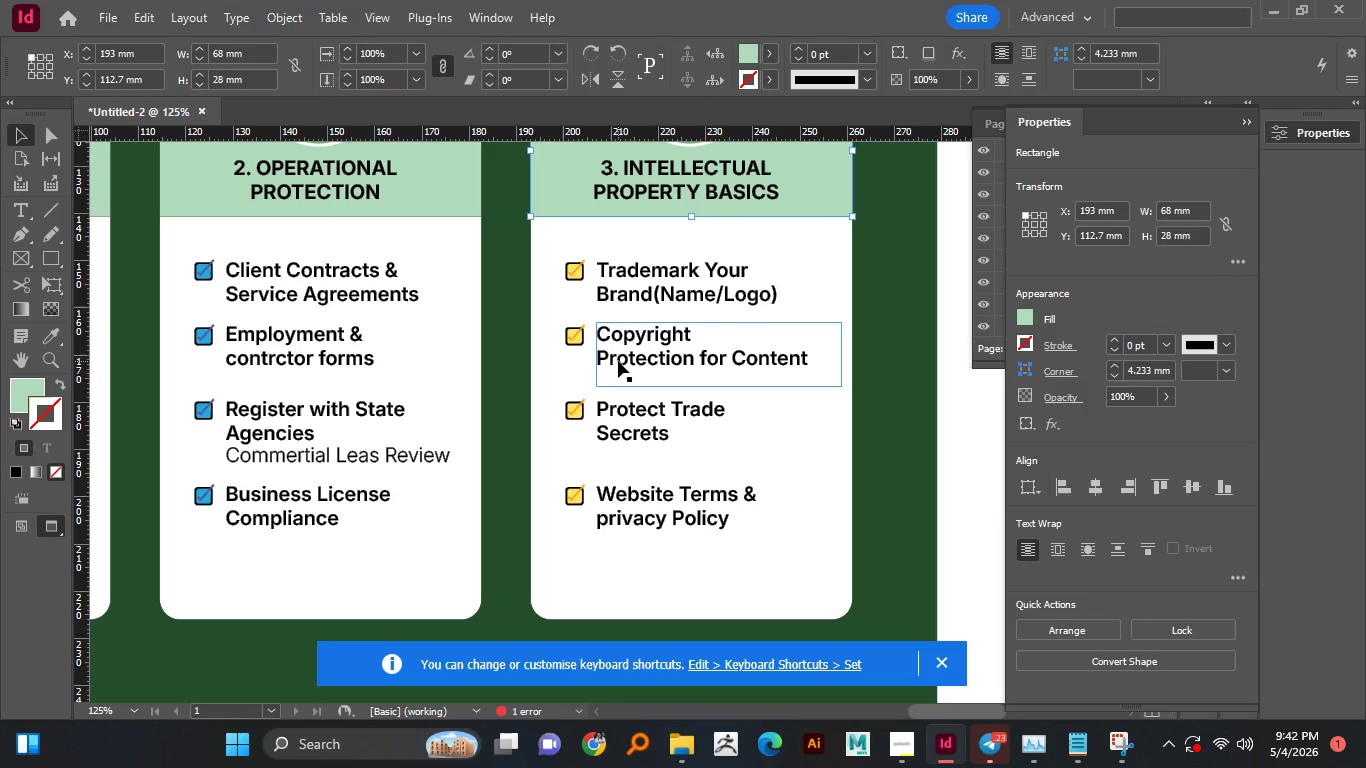 
wait(12.03)
 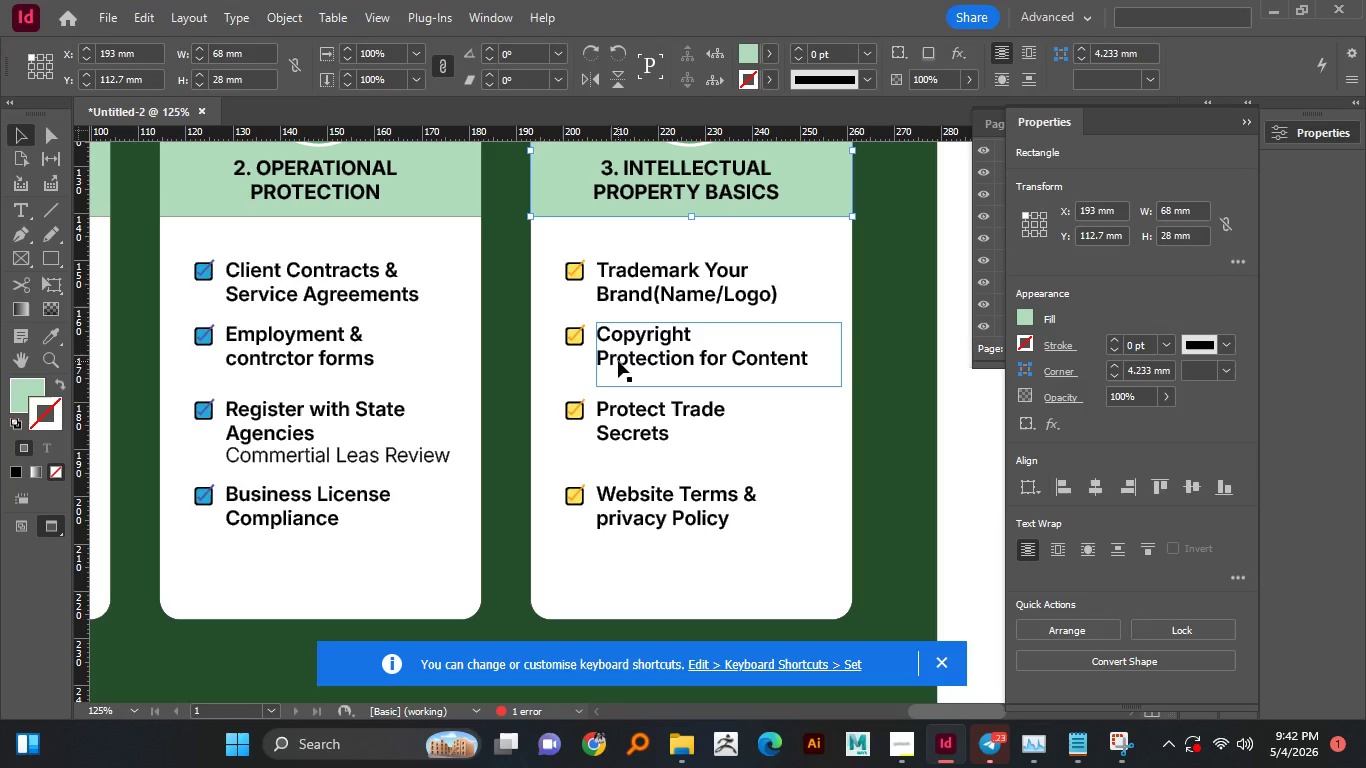 
left_click([578, 280])
 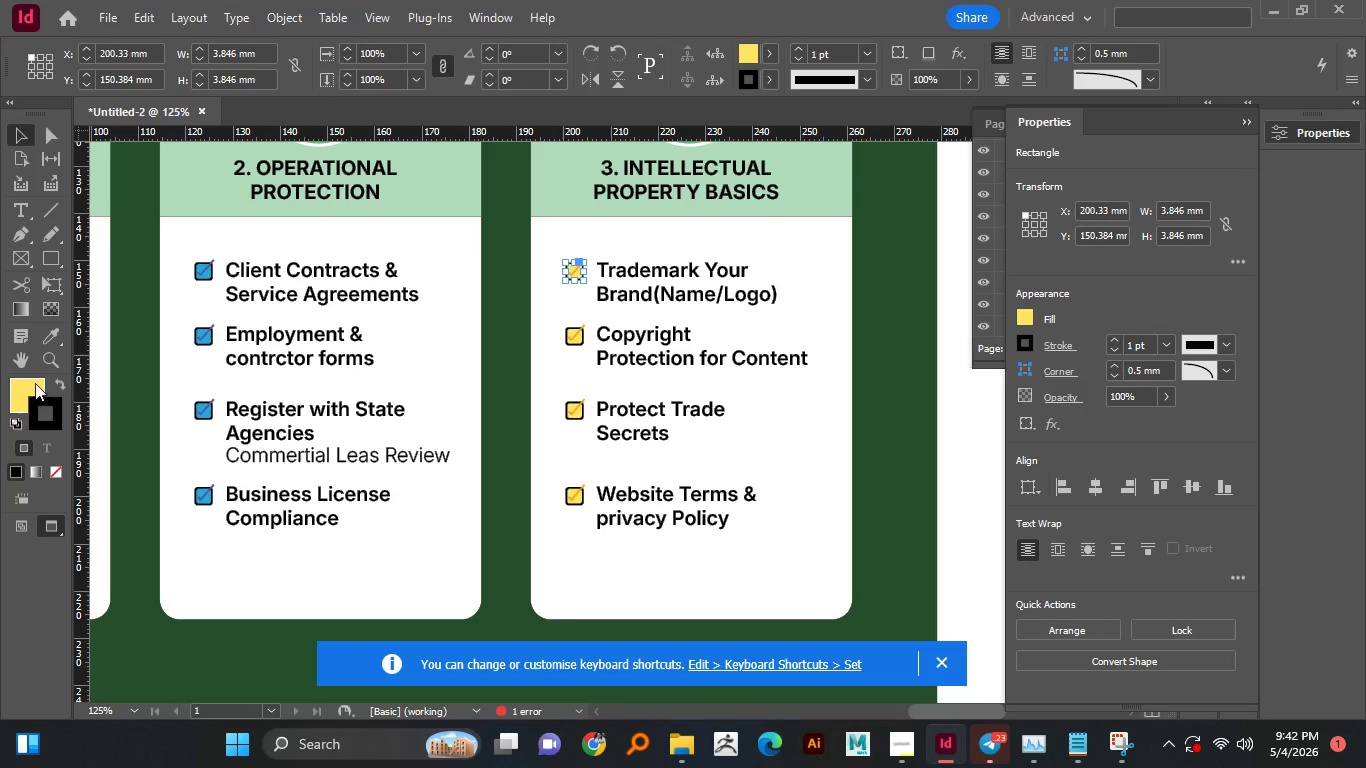 
double_click([35, 383])
 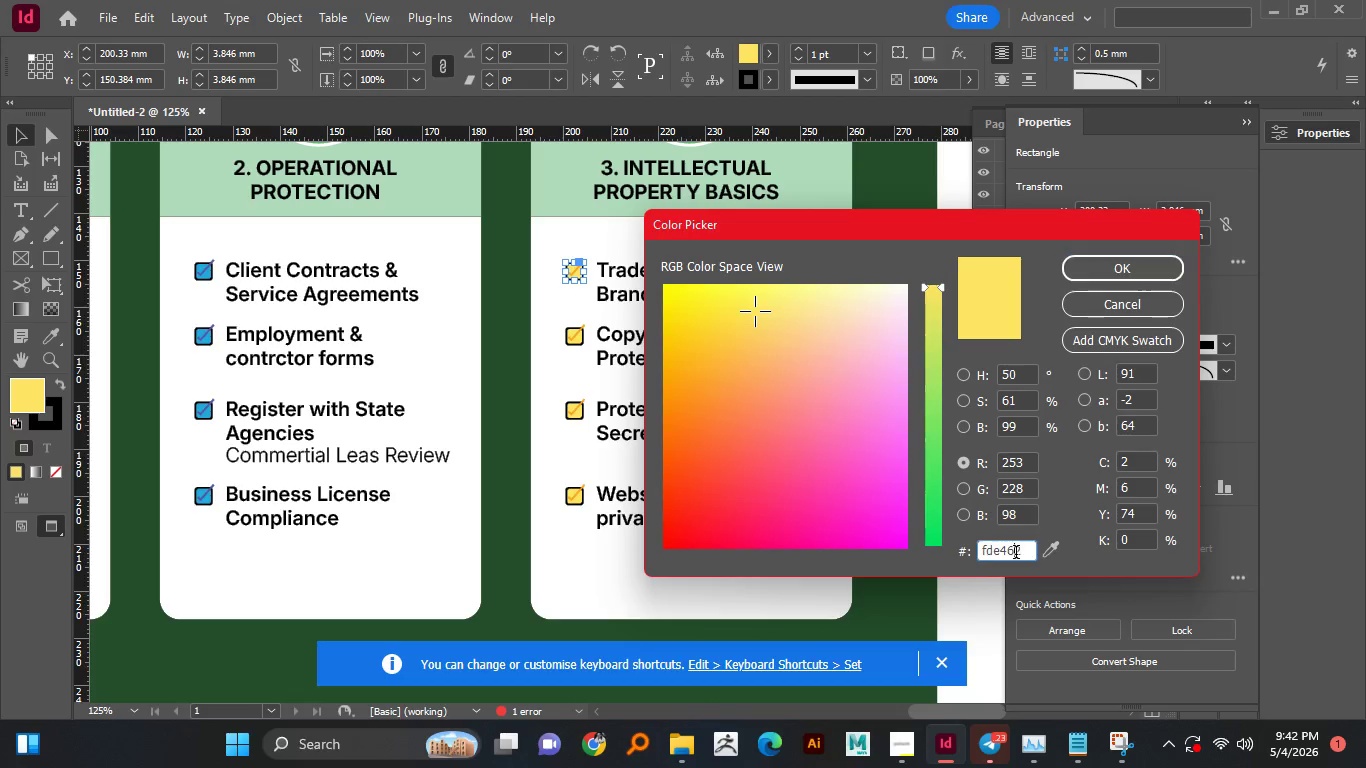 
key(Control+A)
 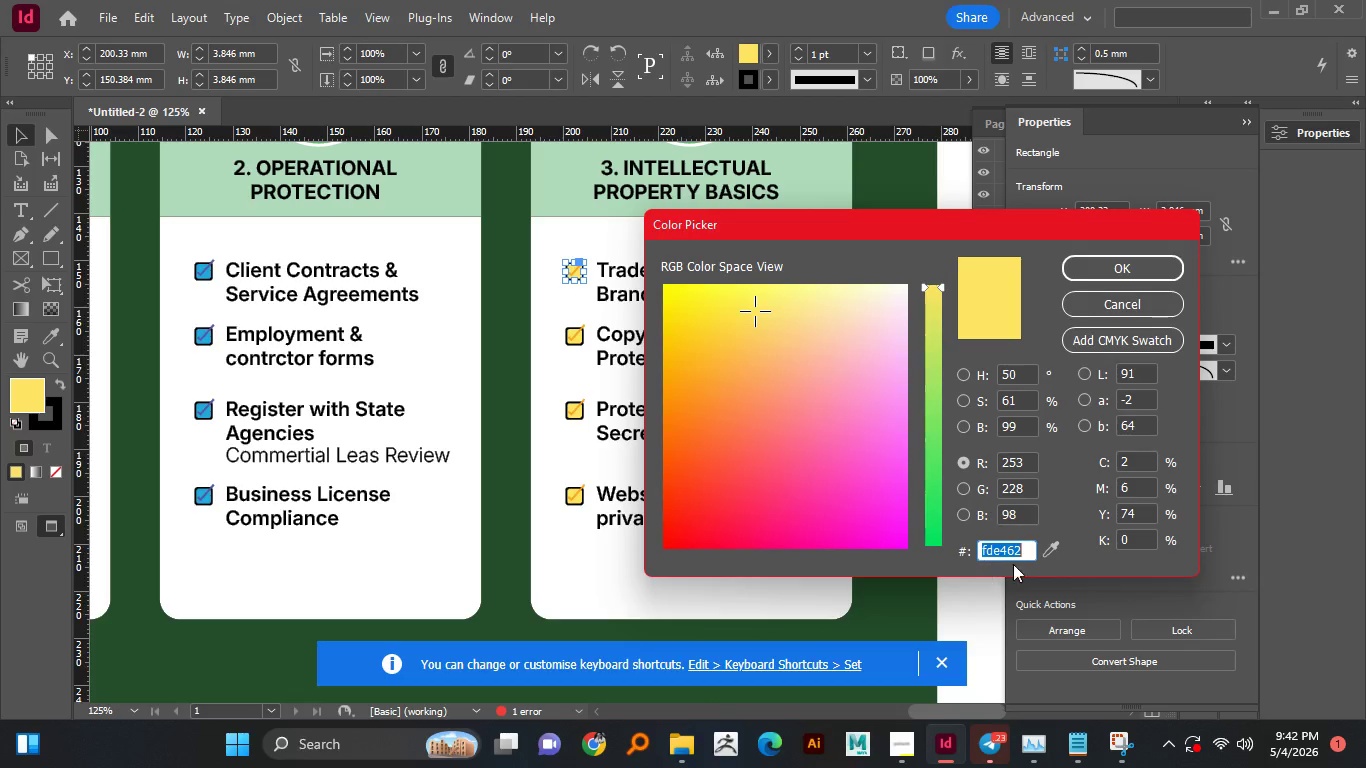 
key(Control+C)
 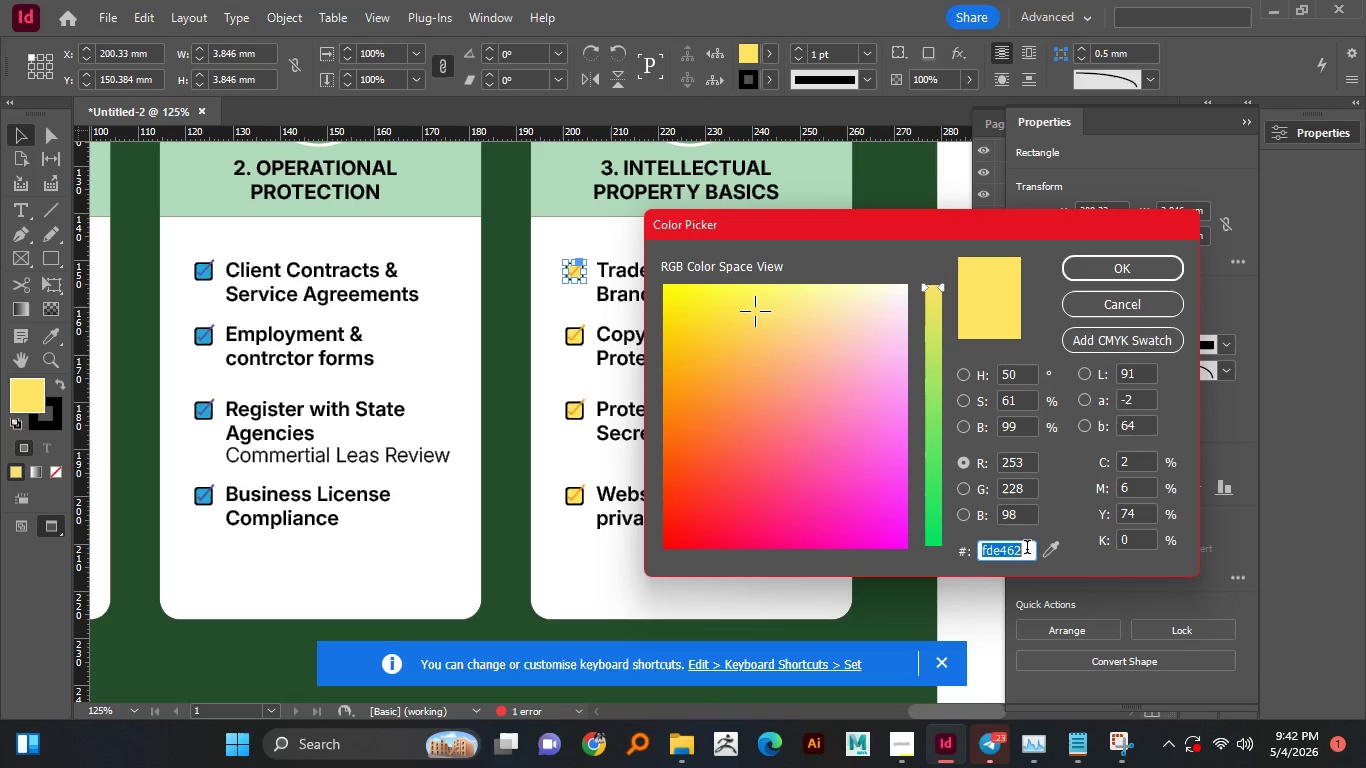 
key(Enter)
 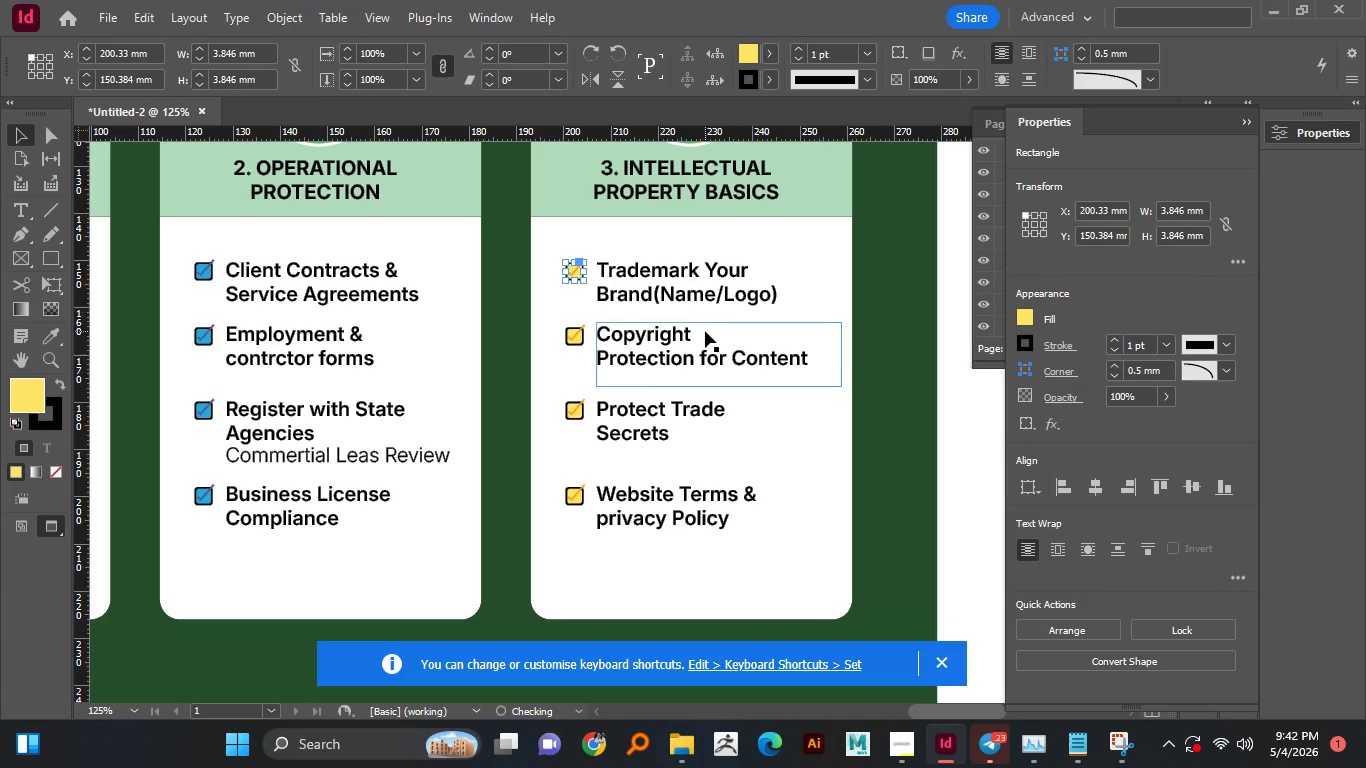 
scroll: coordinate [588, 310], scroll_direction: up, amount: 3.0
 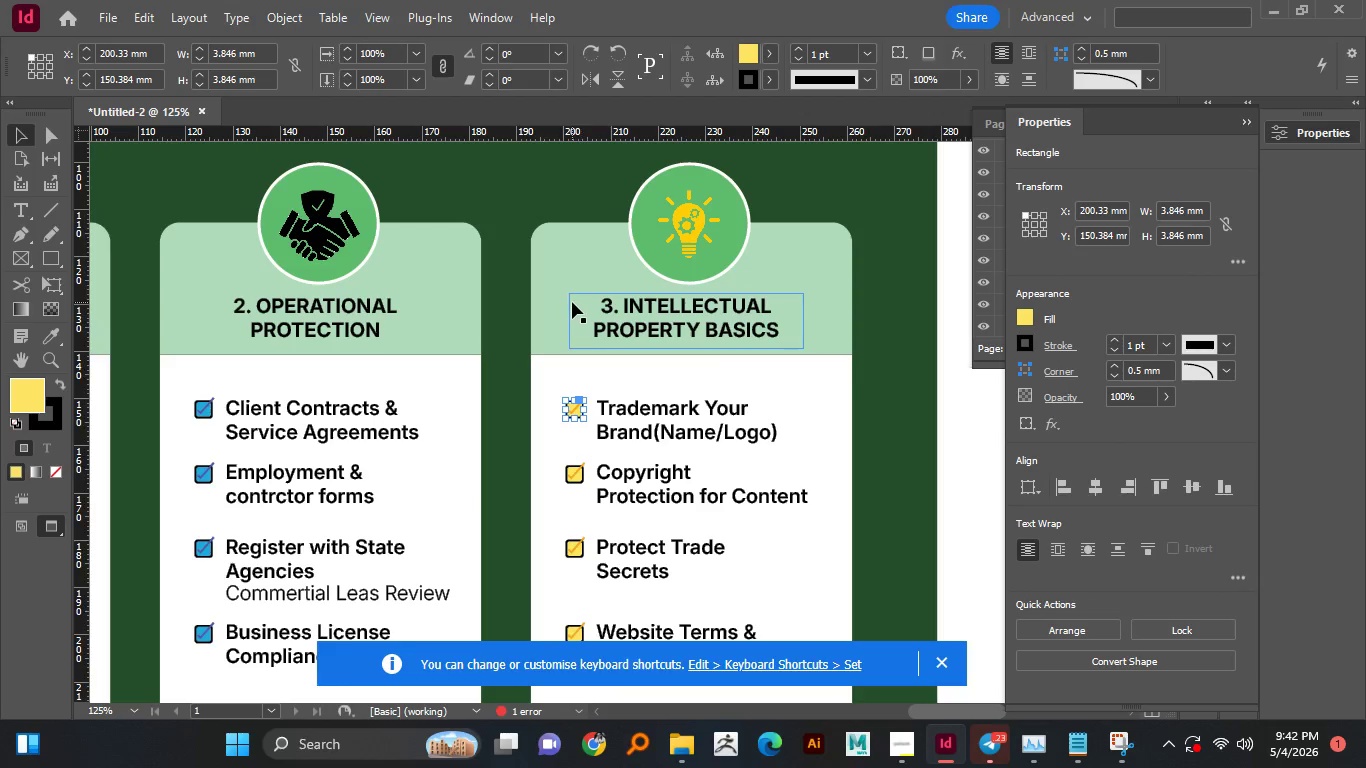 
left_click([572, 302])
 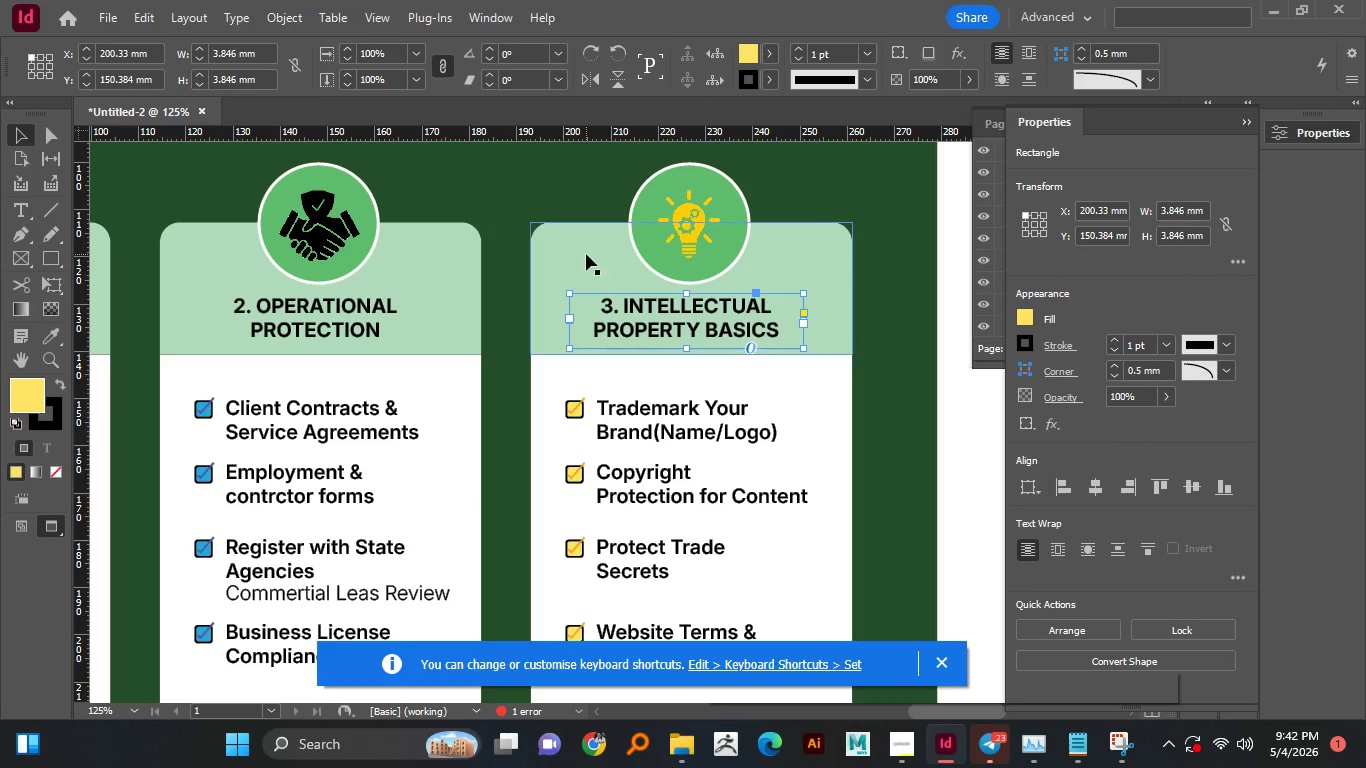 
left_click([586, 254])
 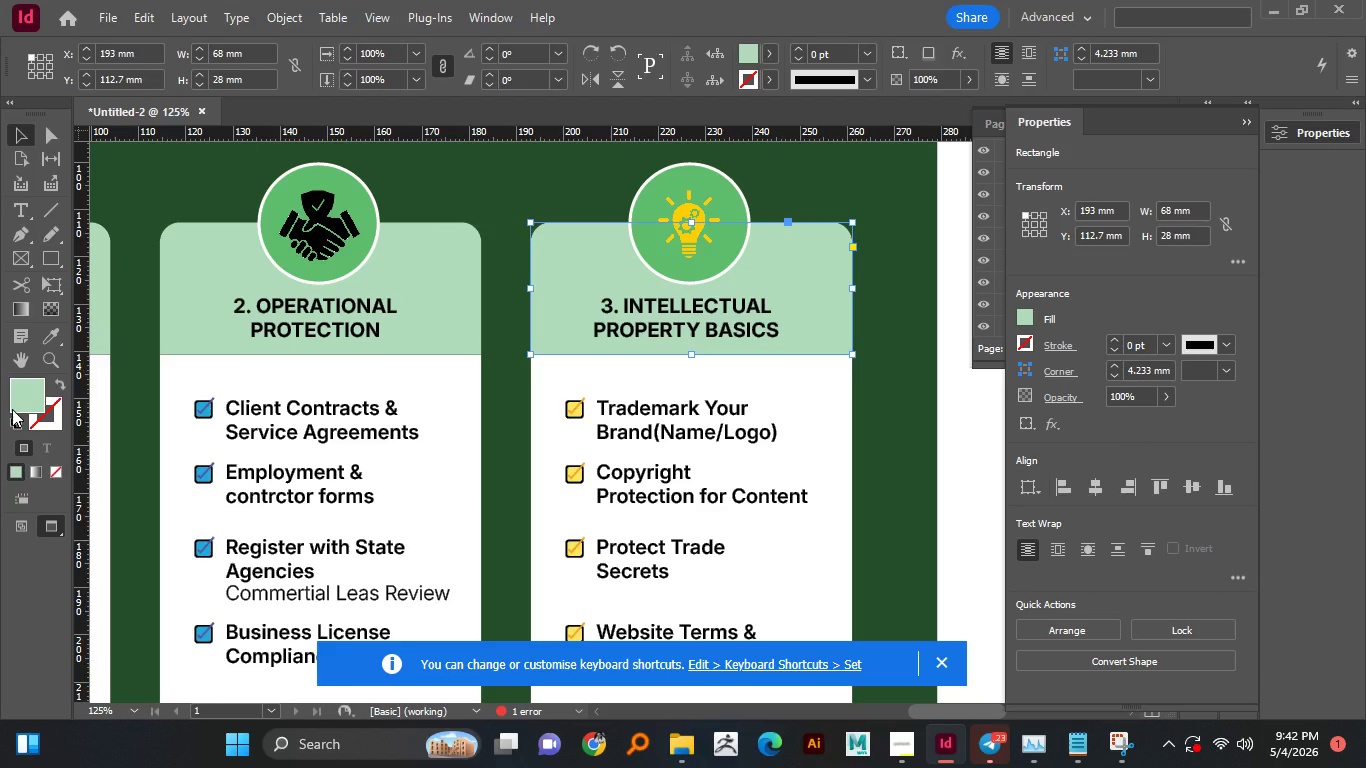 
double_click([12, 409])
 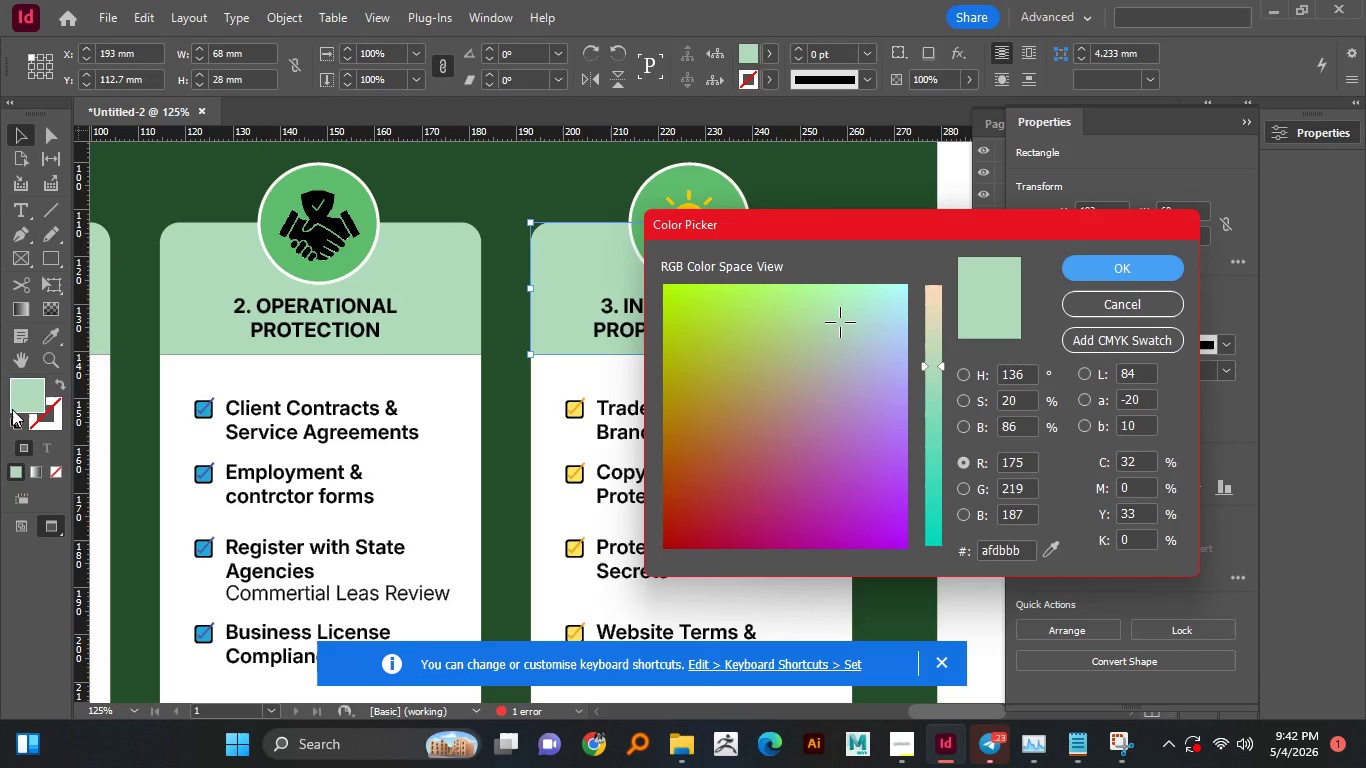 
hold_key(key=ControlLeft, duration=0.78)
 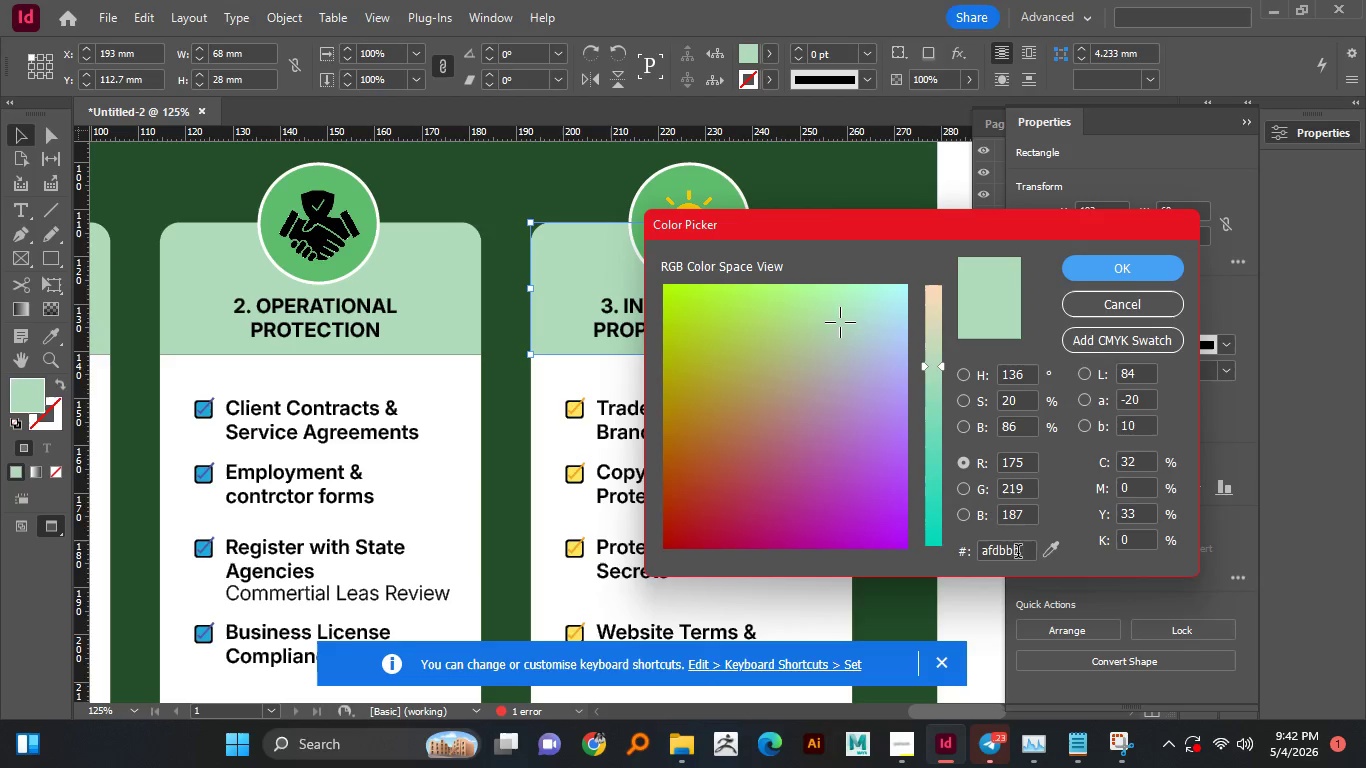 
left_click([1011, 554])
 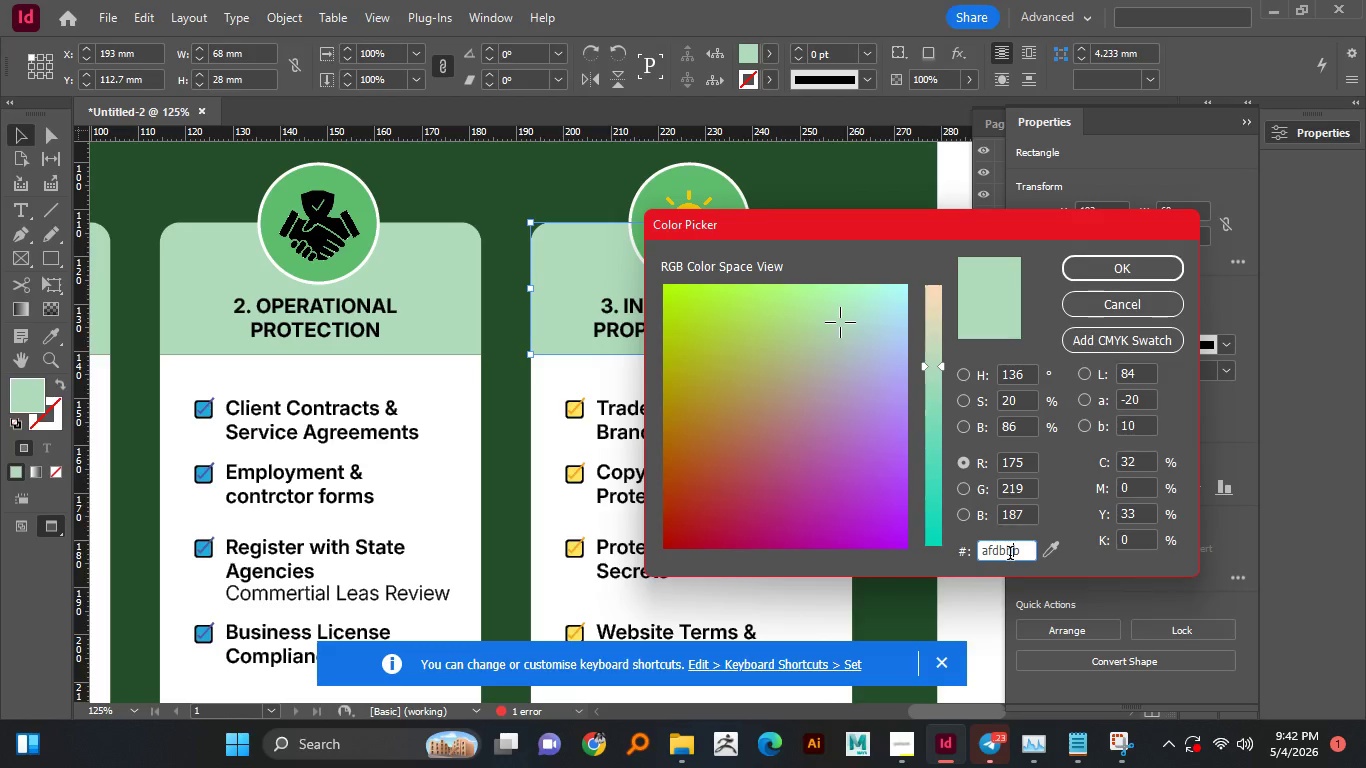 
hold_key(key=ControlLeft, duration=1.08)
 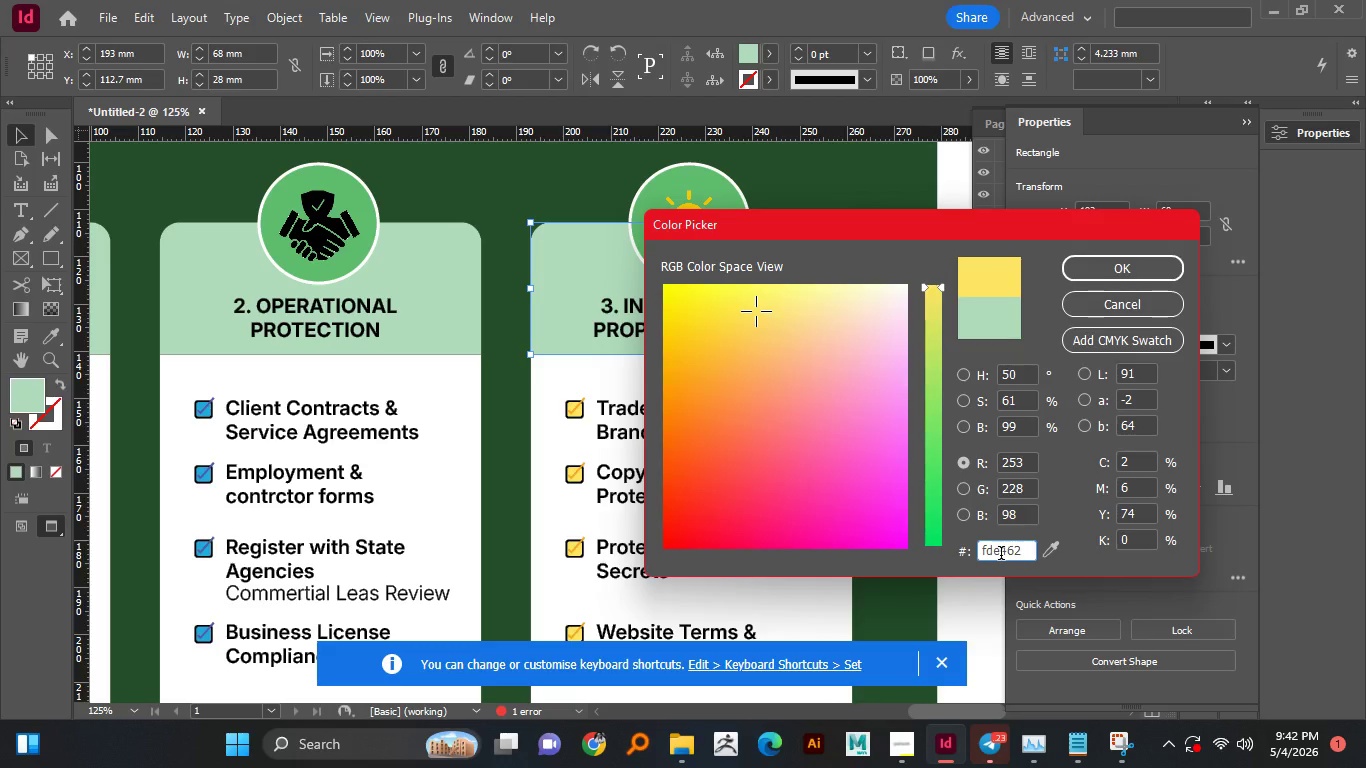 
type(av)
 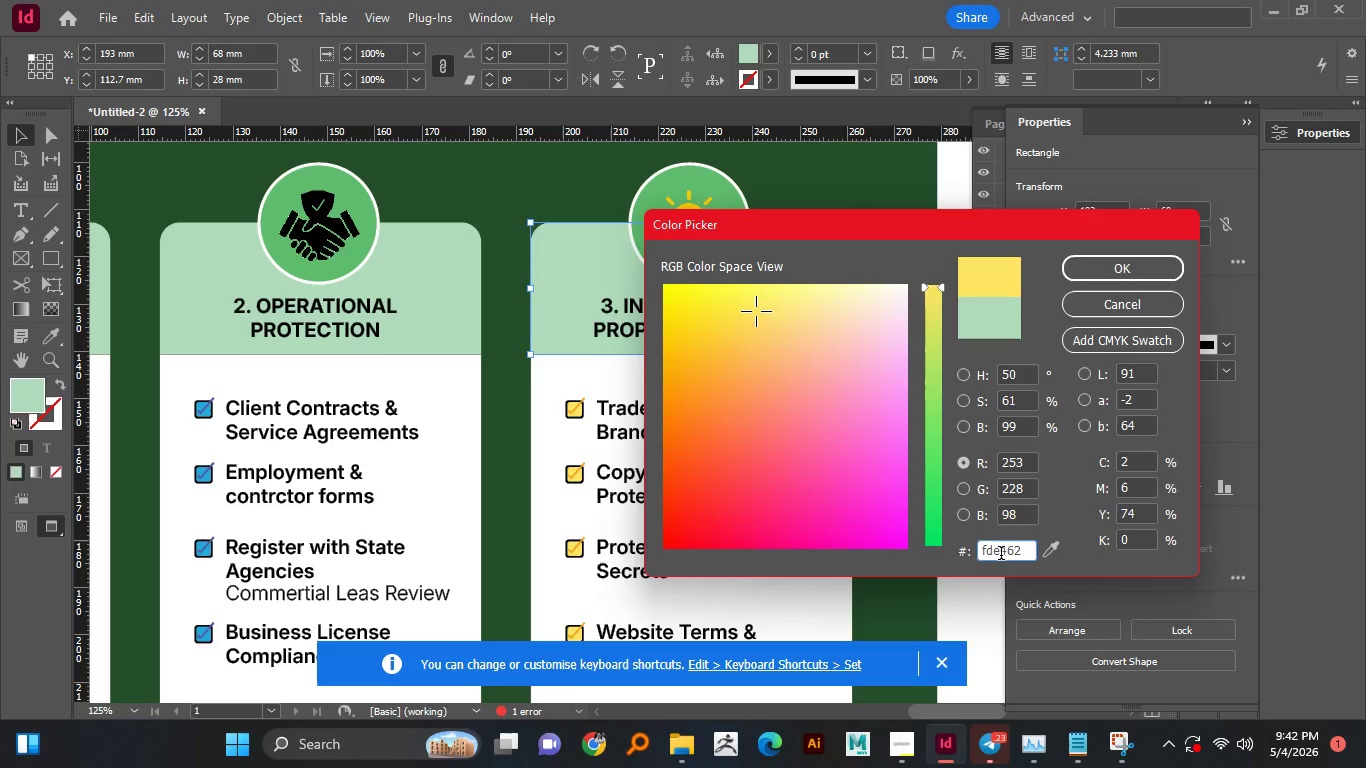 
key(Enter)
 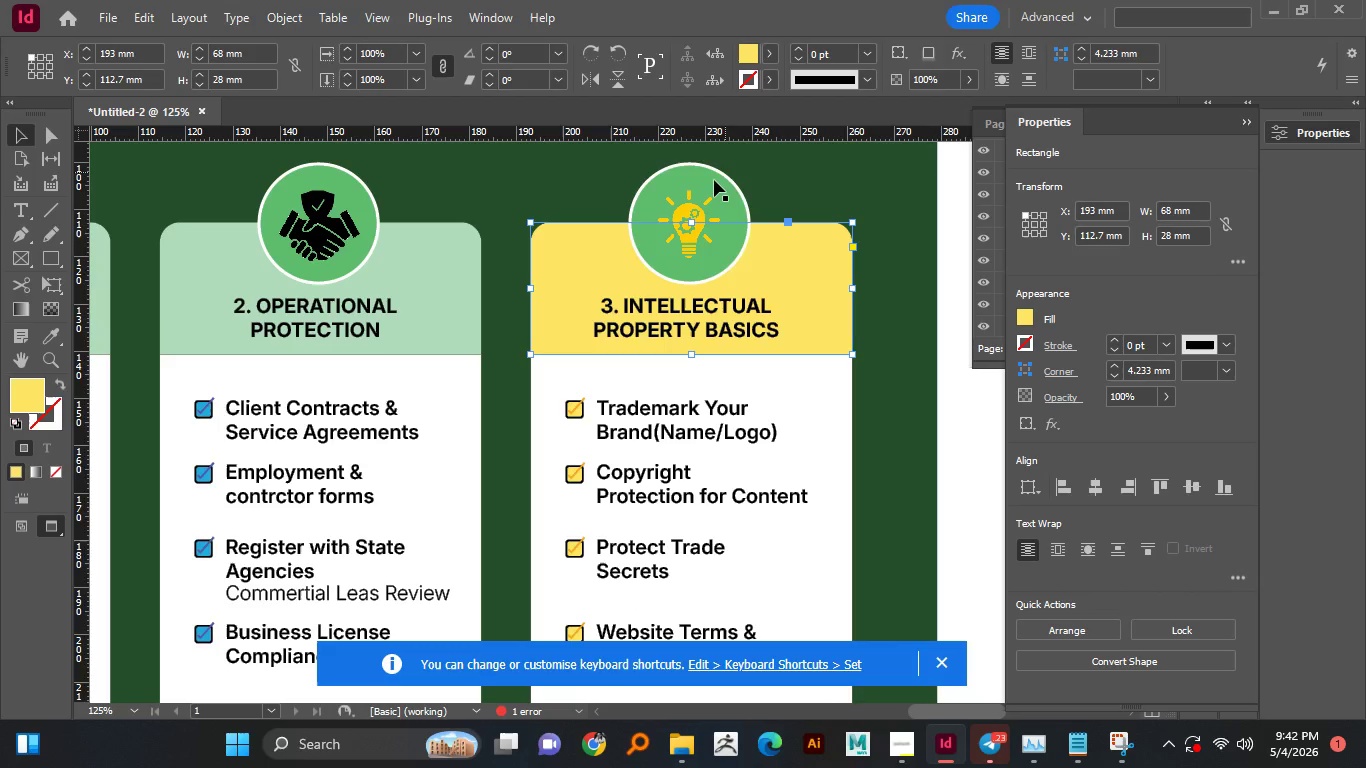 
left_click([713, 188])
 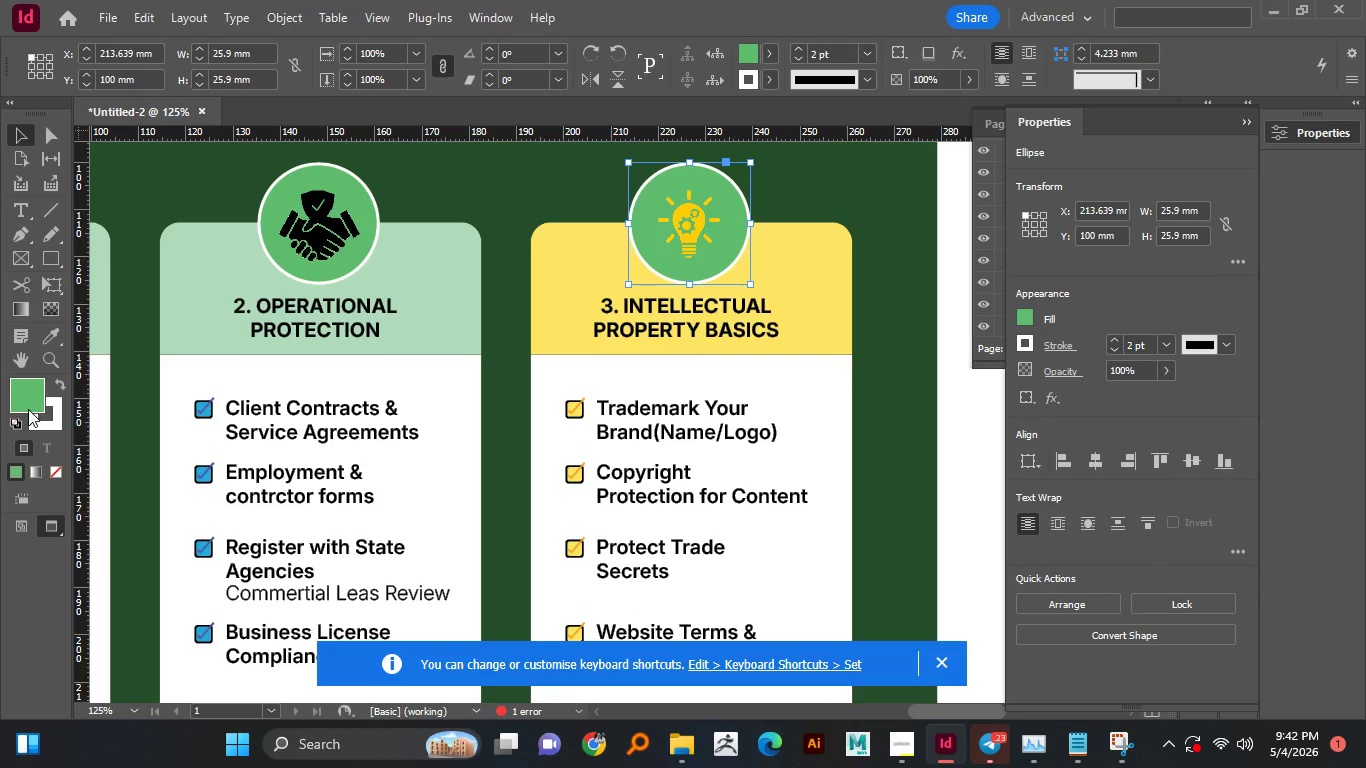 
double_click([28, 409])
 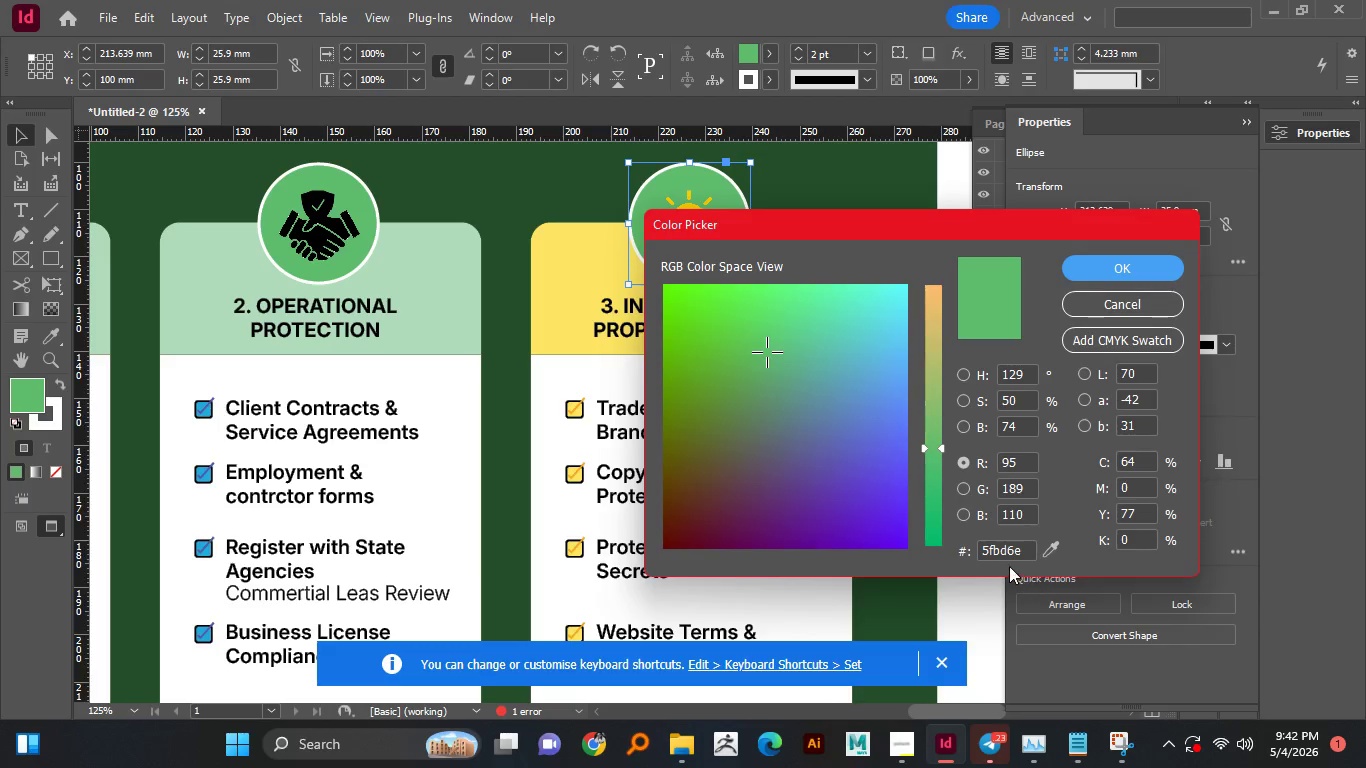 
left_click([1010, 551])
 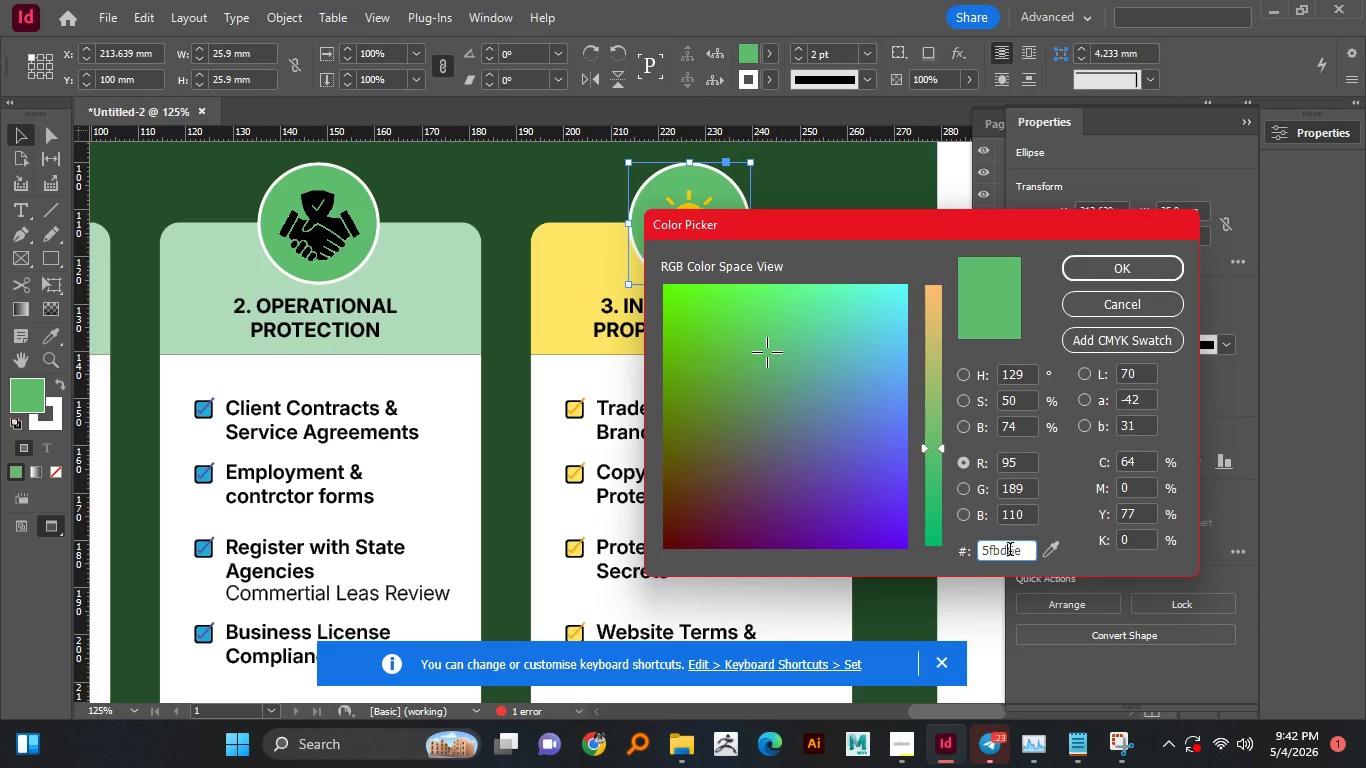 
key(Control+A)
 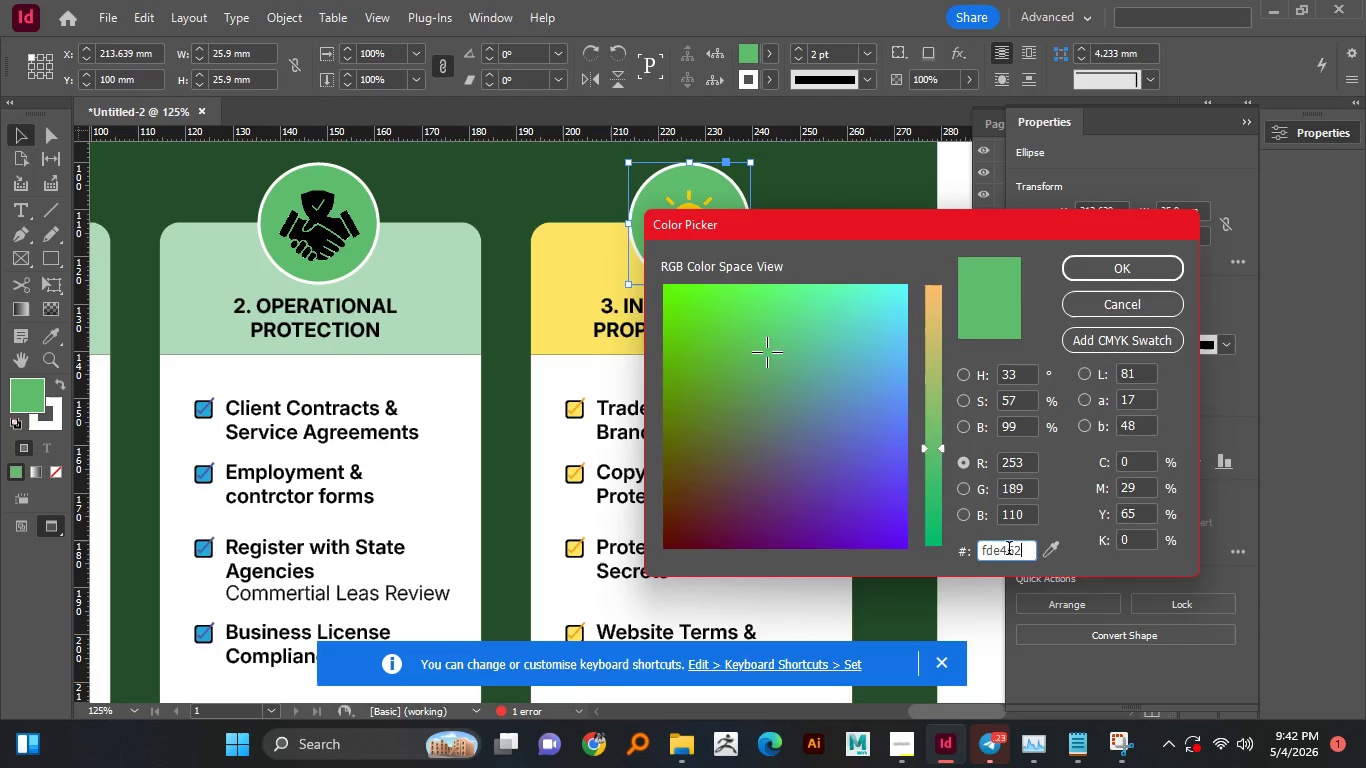 
key(Control+V)
 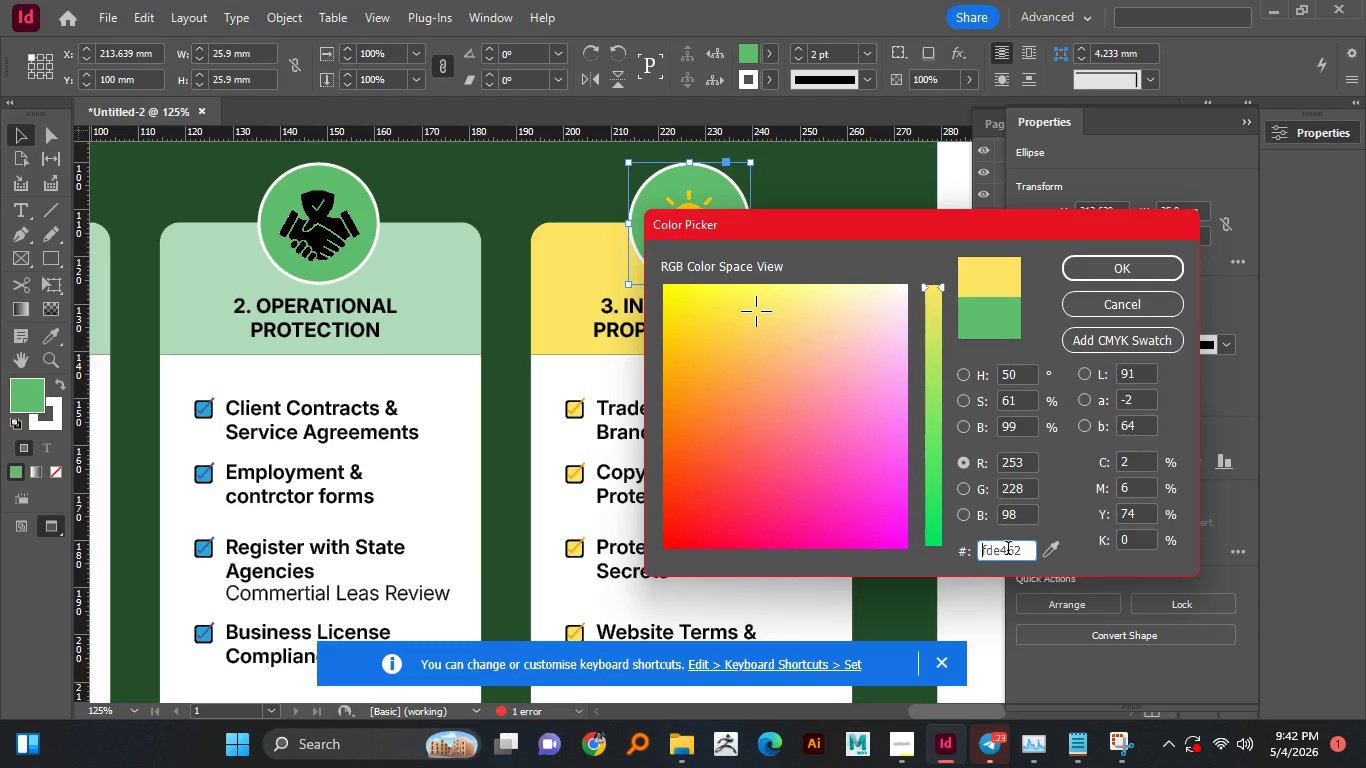 
key(Enter)
 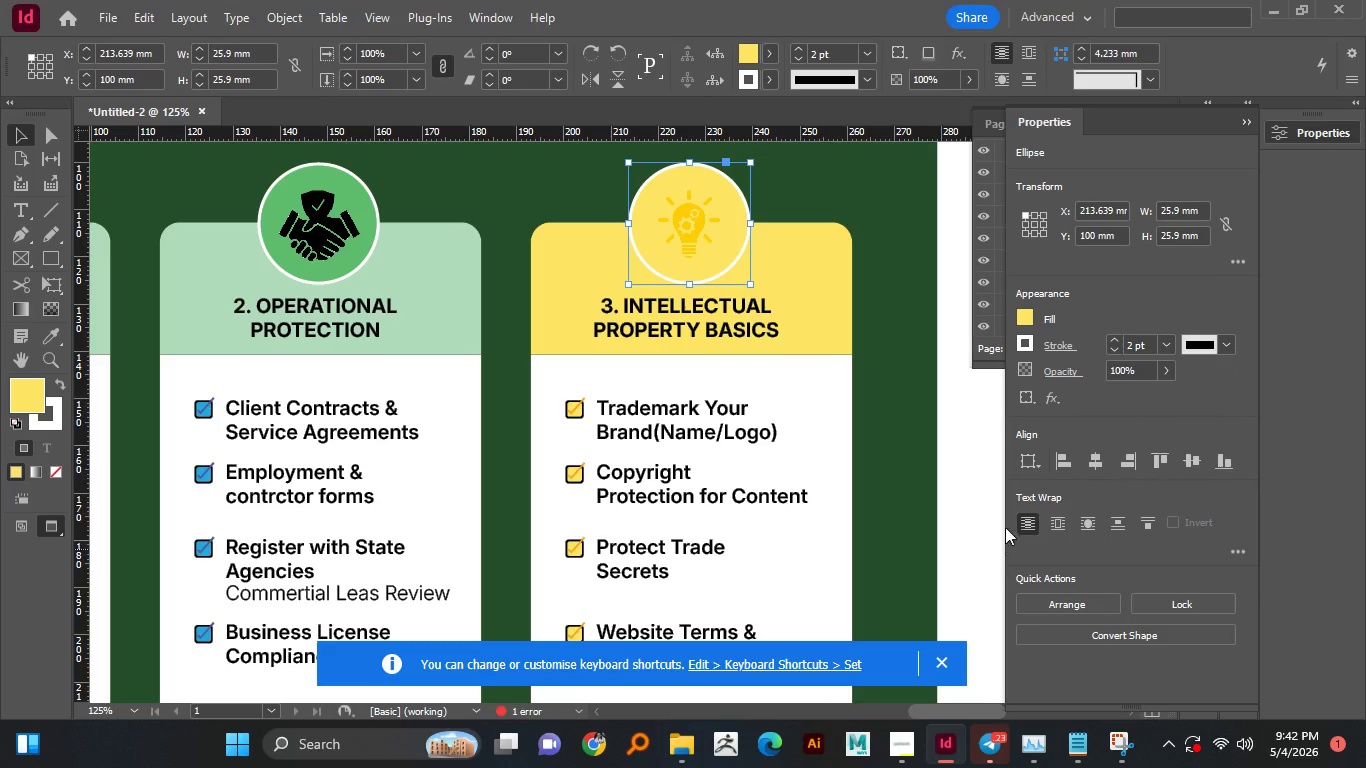 
left_click([1005, 477])
 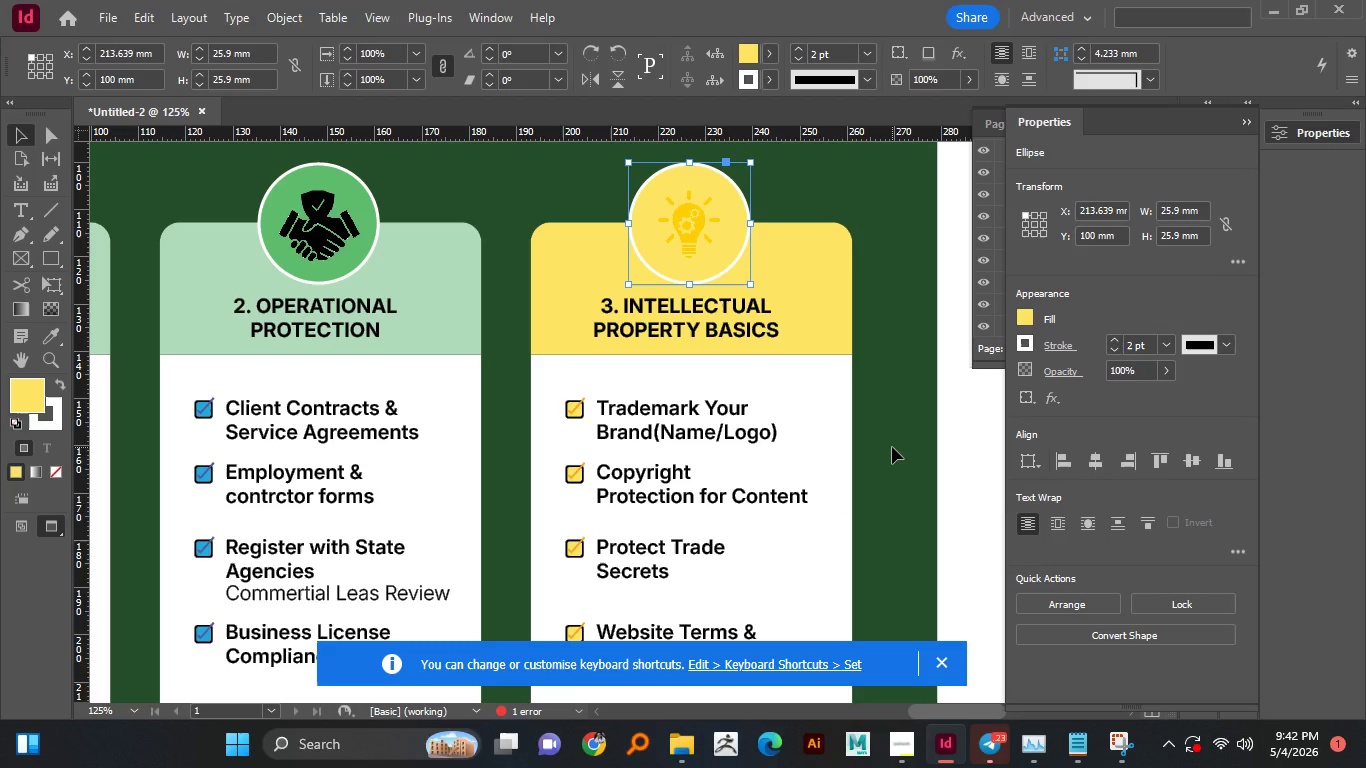 
left_click([896, 441])
 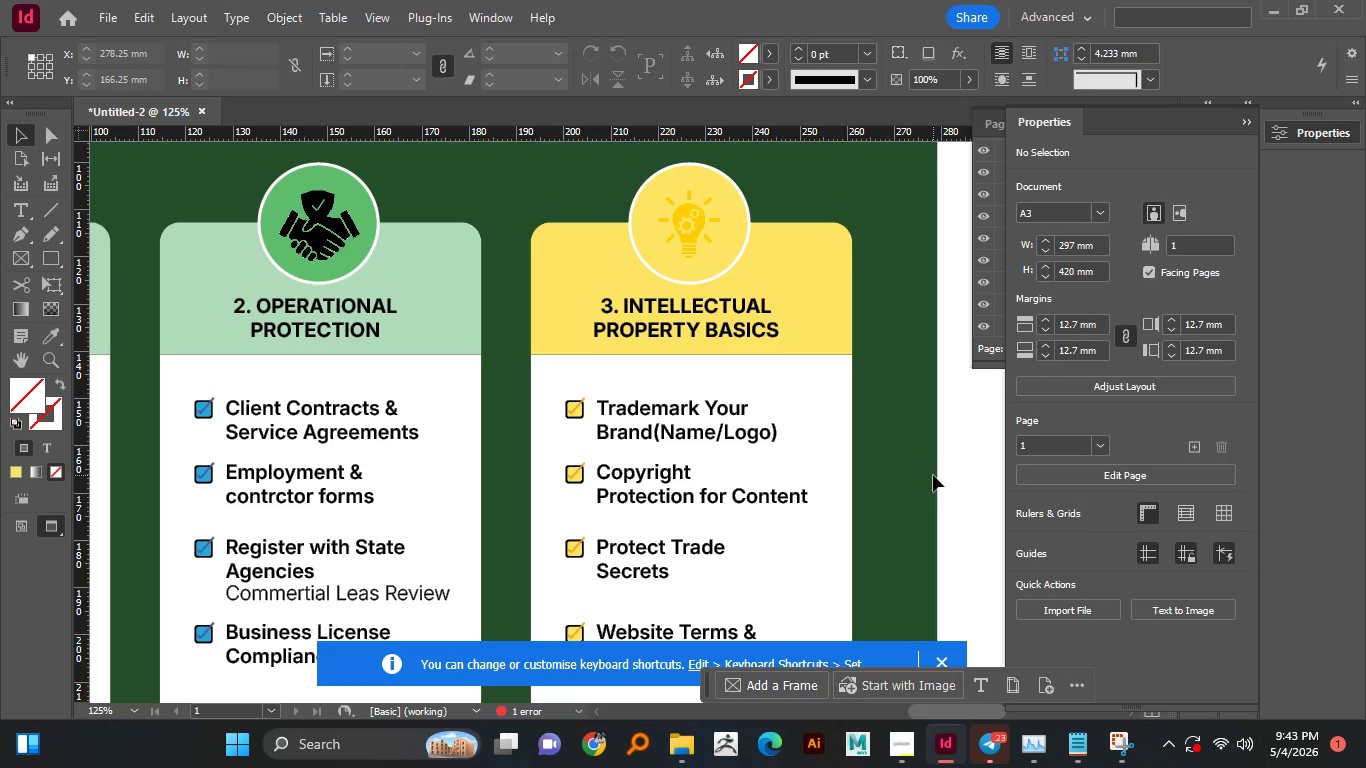 
wait(6.39)
 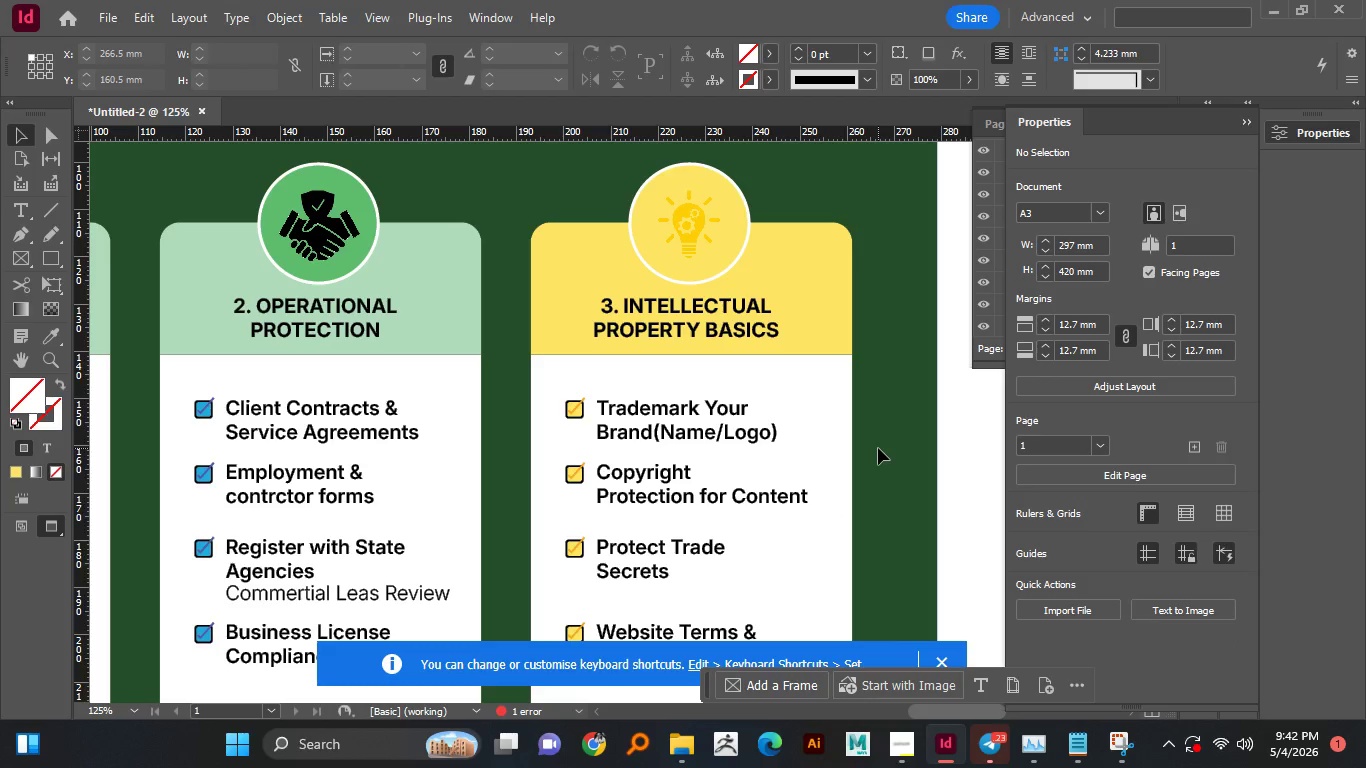 
left_click([415, 333])
 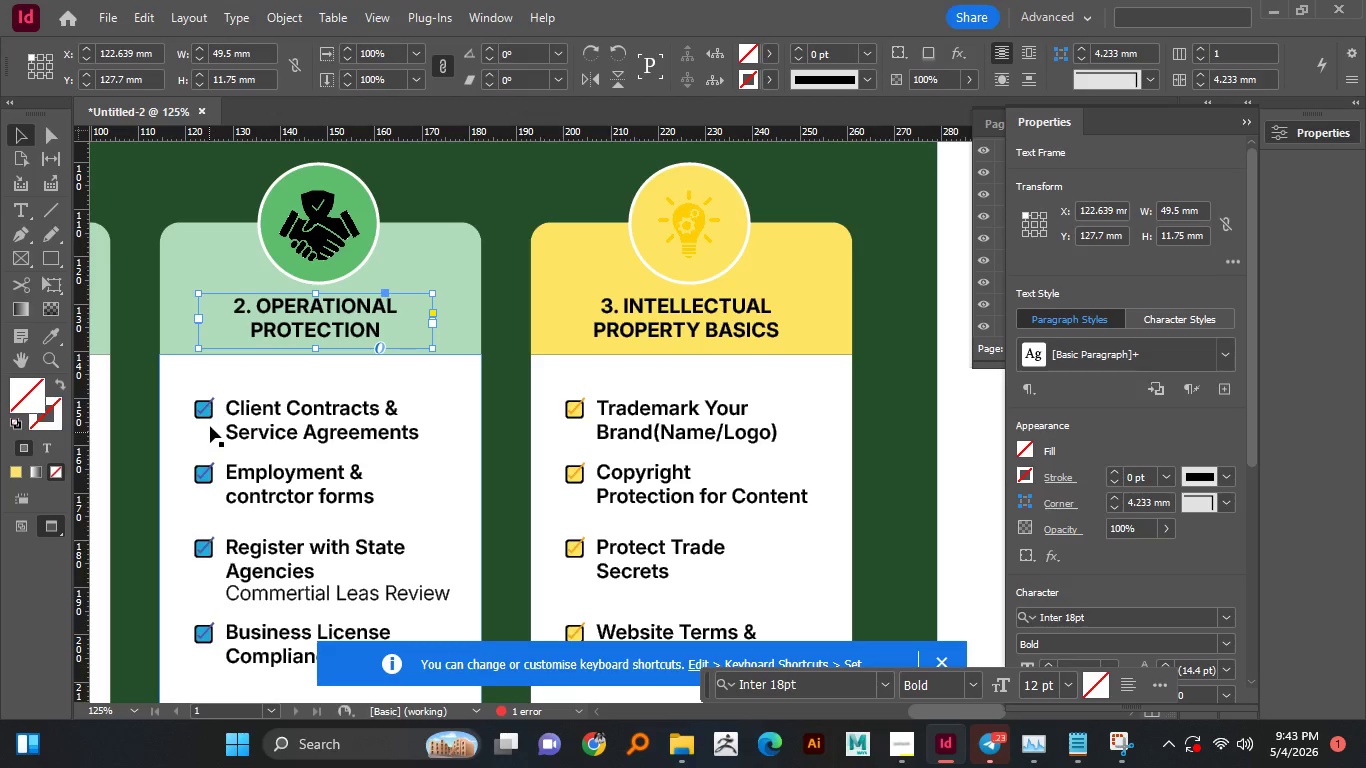 
left_click([211, 420])
 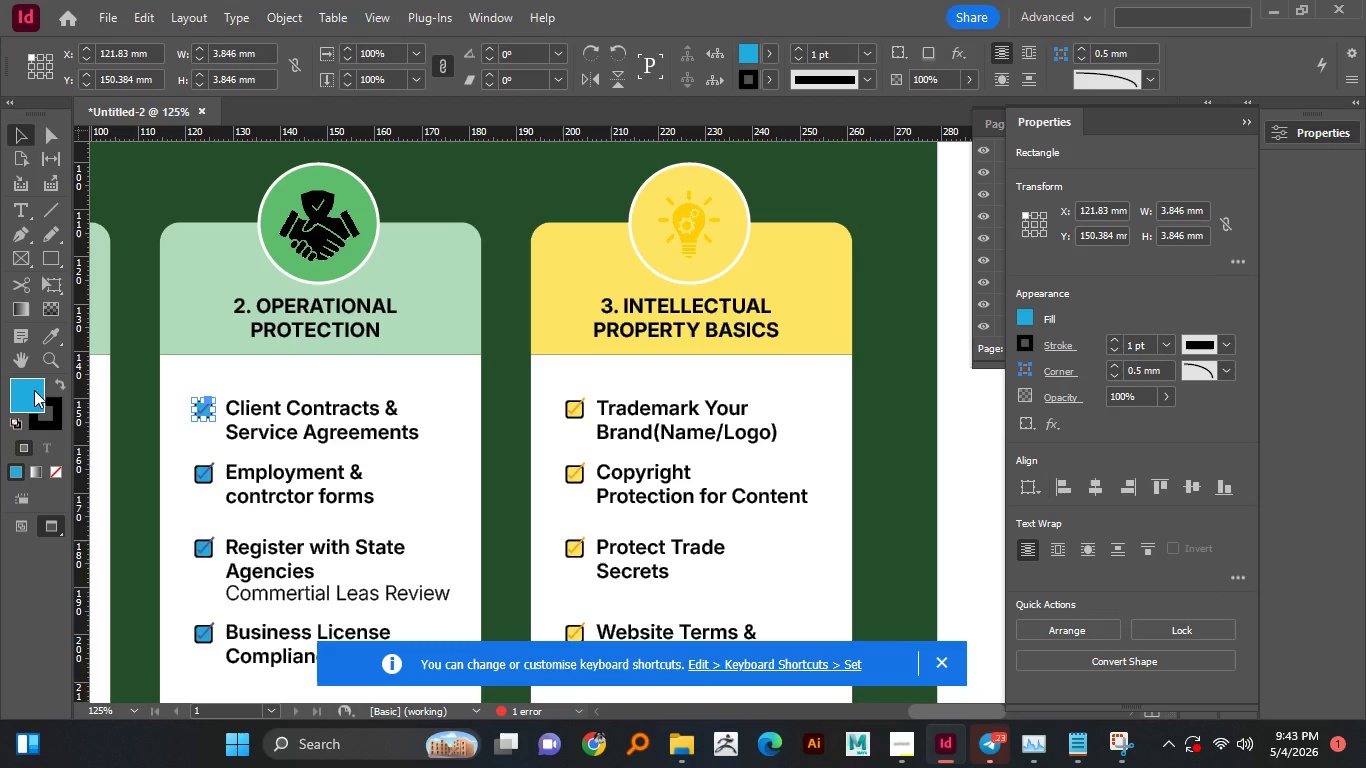 
double_click([34, 390])
 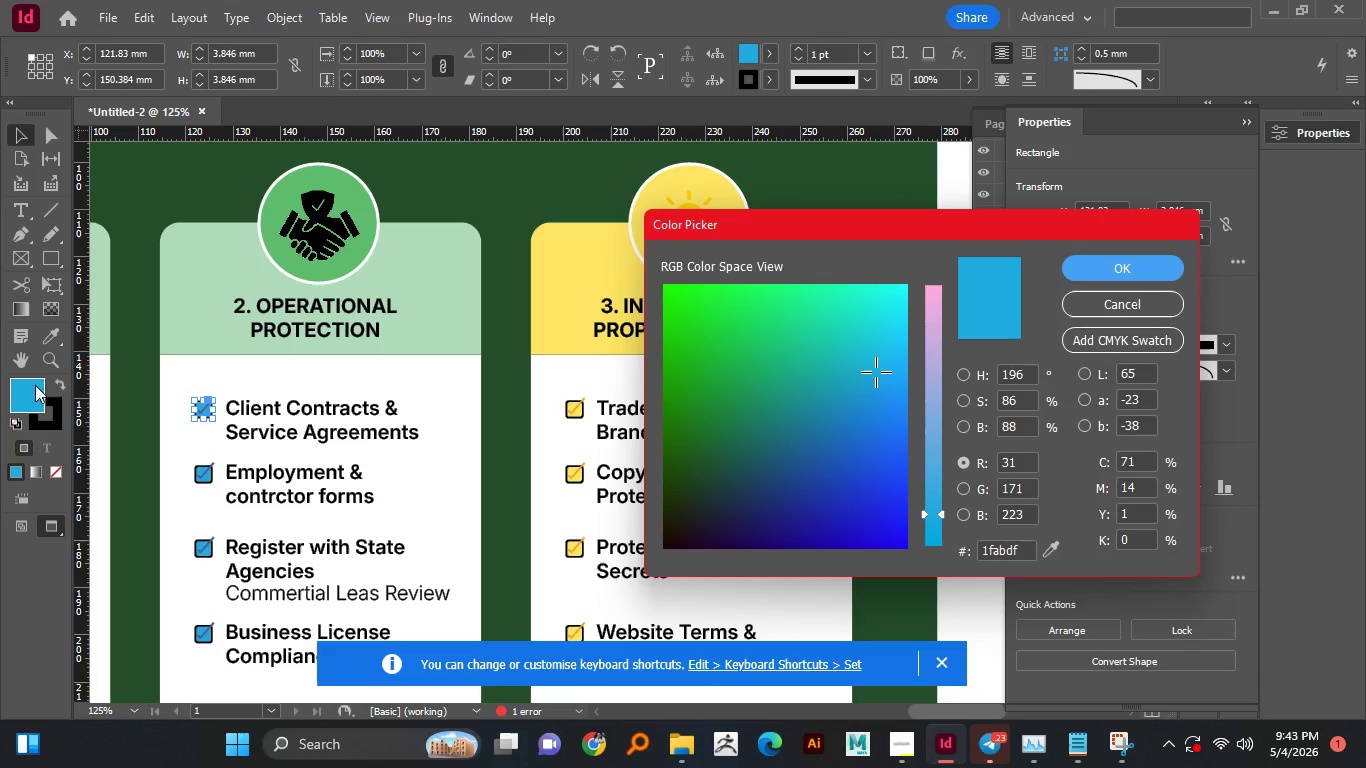 
hold_key(key=ControlLeft, duration=0.55)
 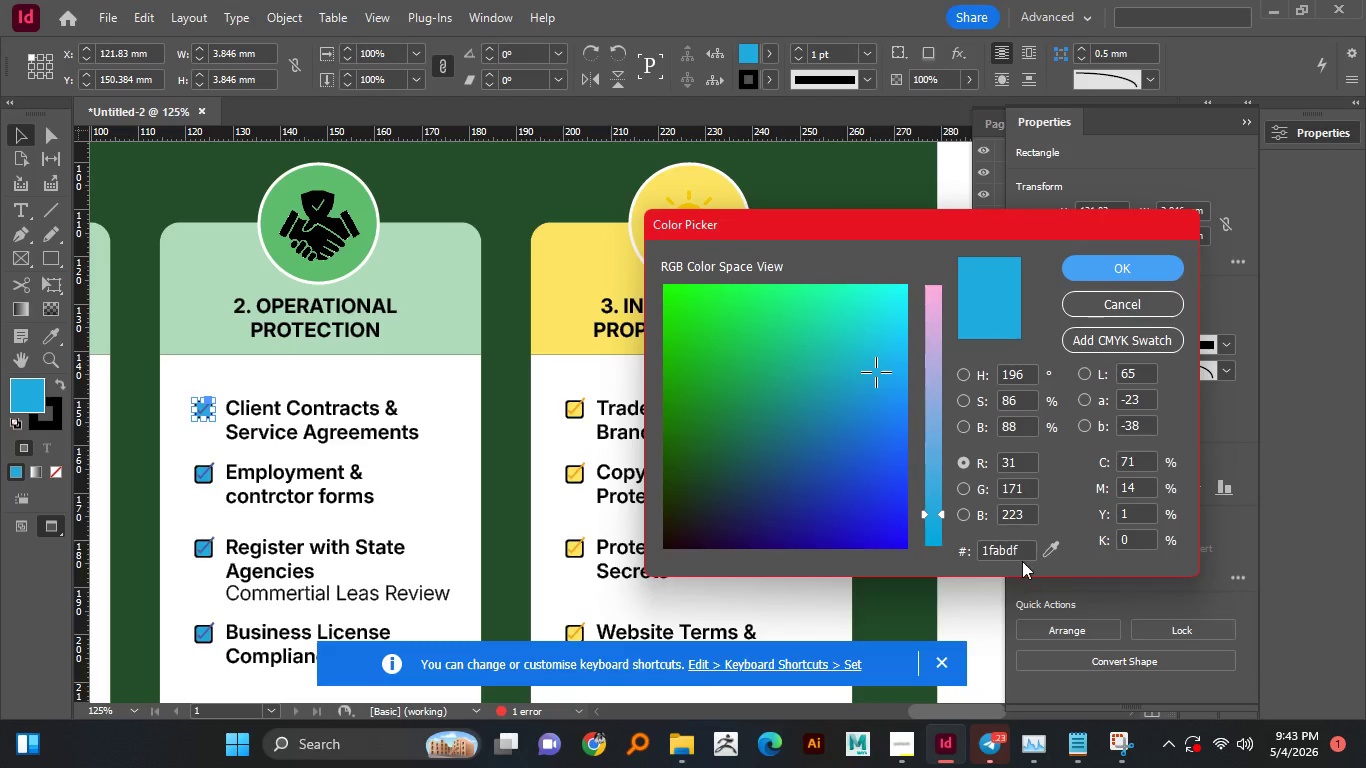 
left_click([1022, 558])
 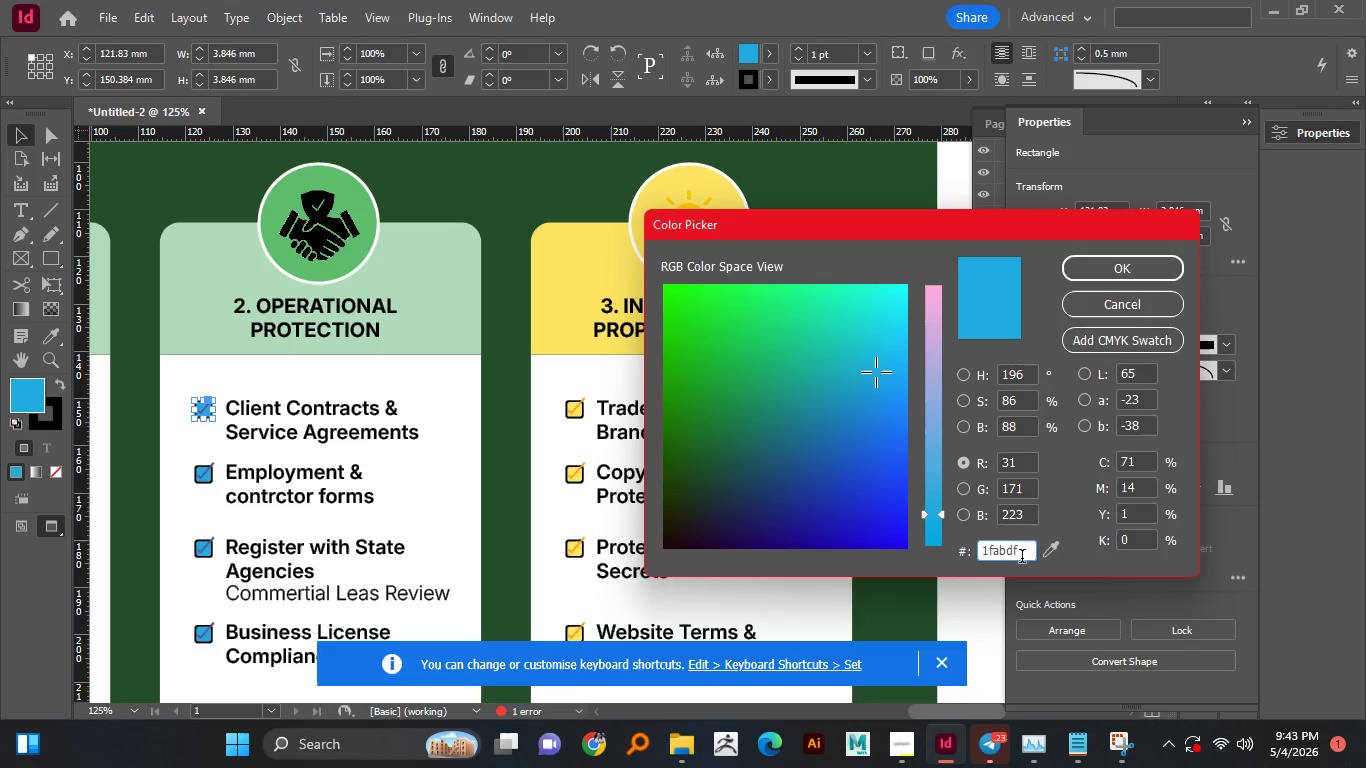 
key(Control+A)
 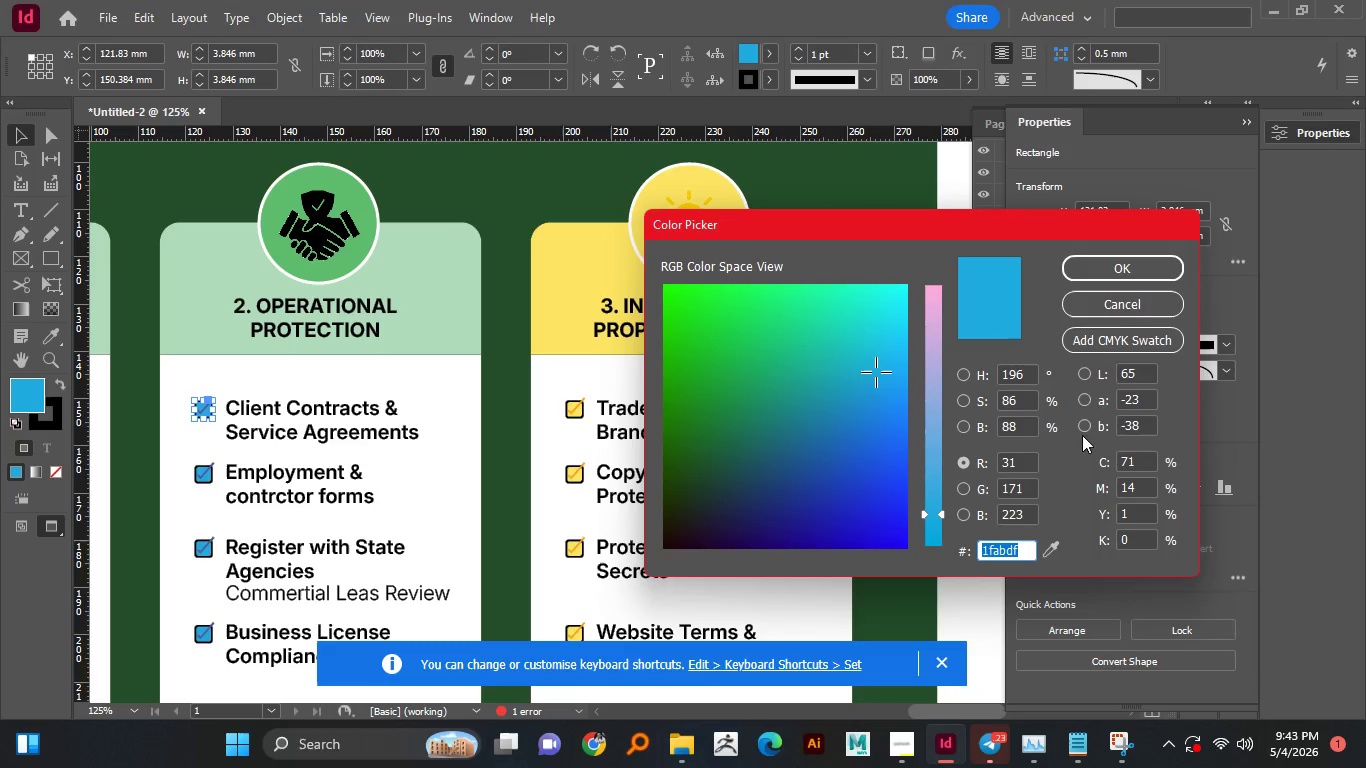 
key(Control+C)
 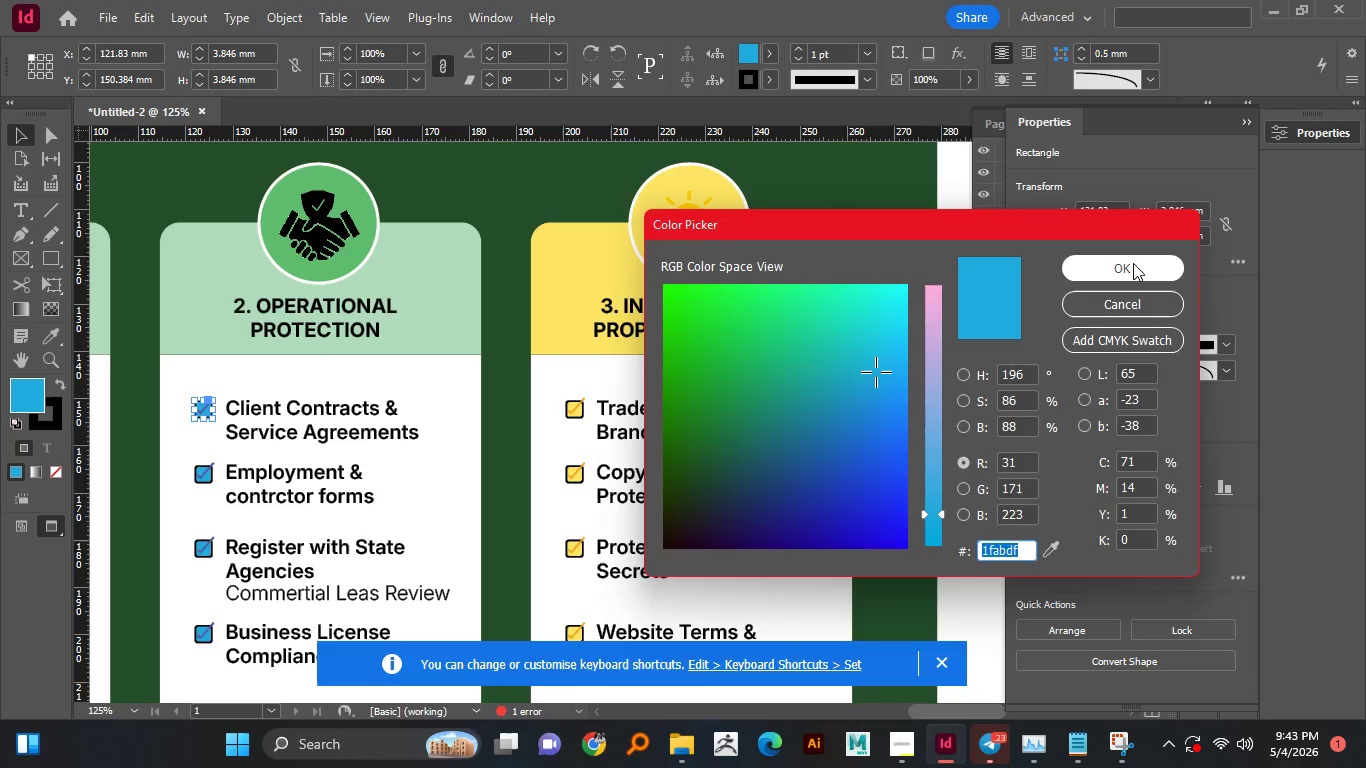 
left_click([1133, 263])
 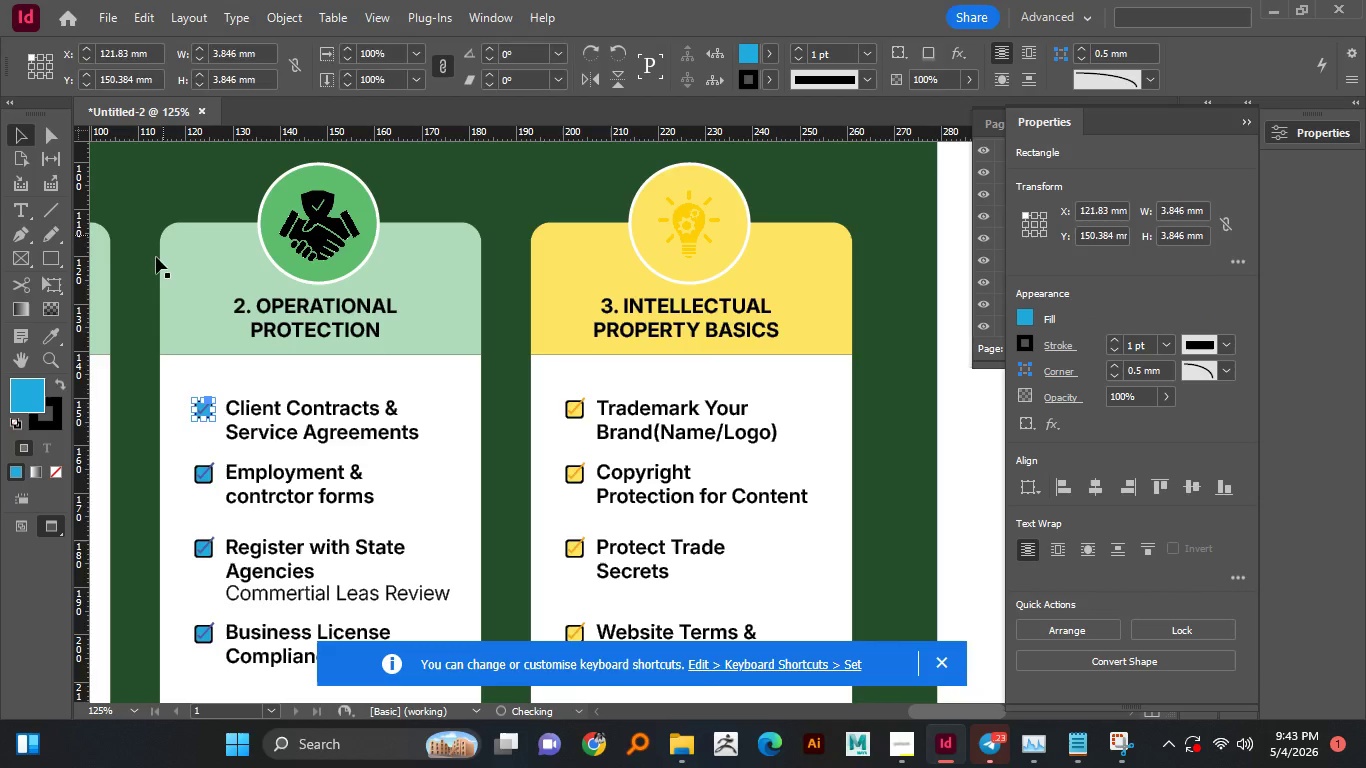 
double_click([178, 277])
 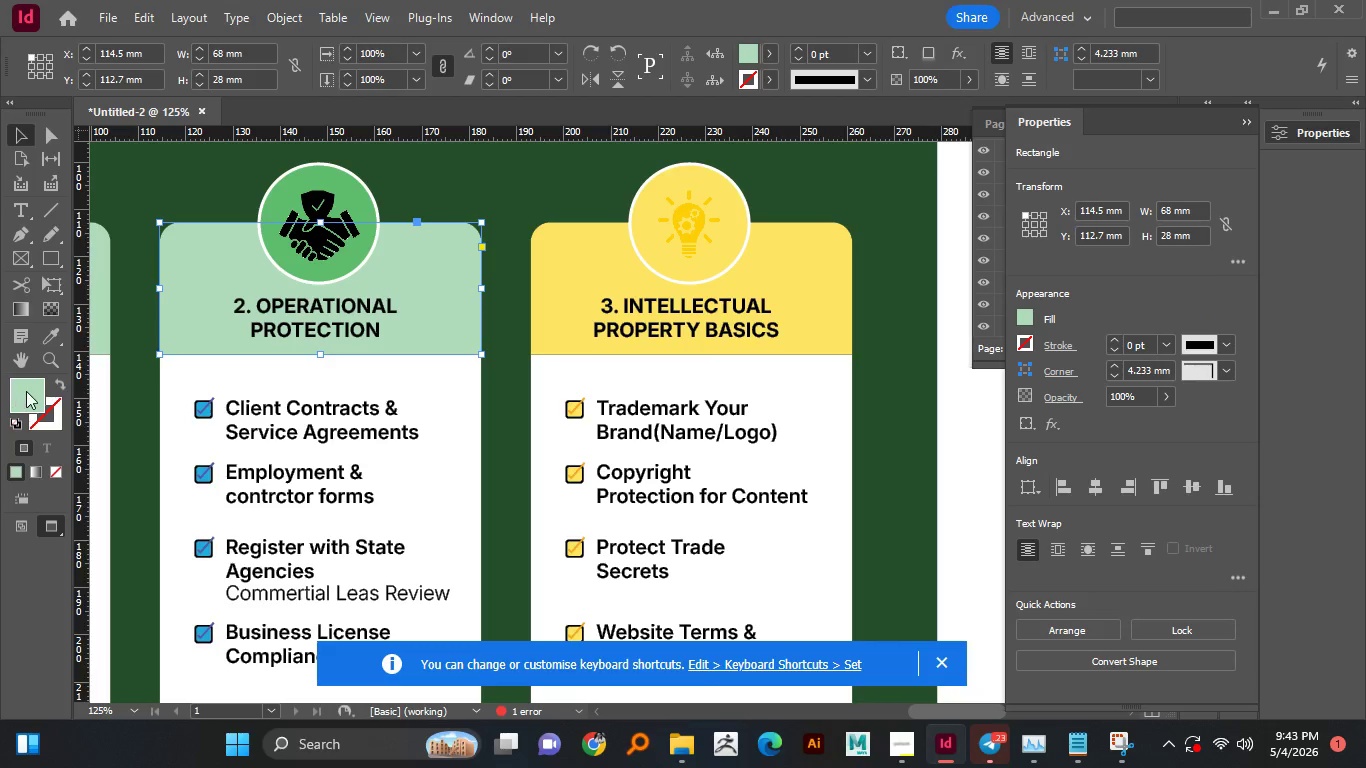 
double_click([26, 391])
 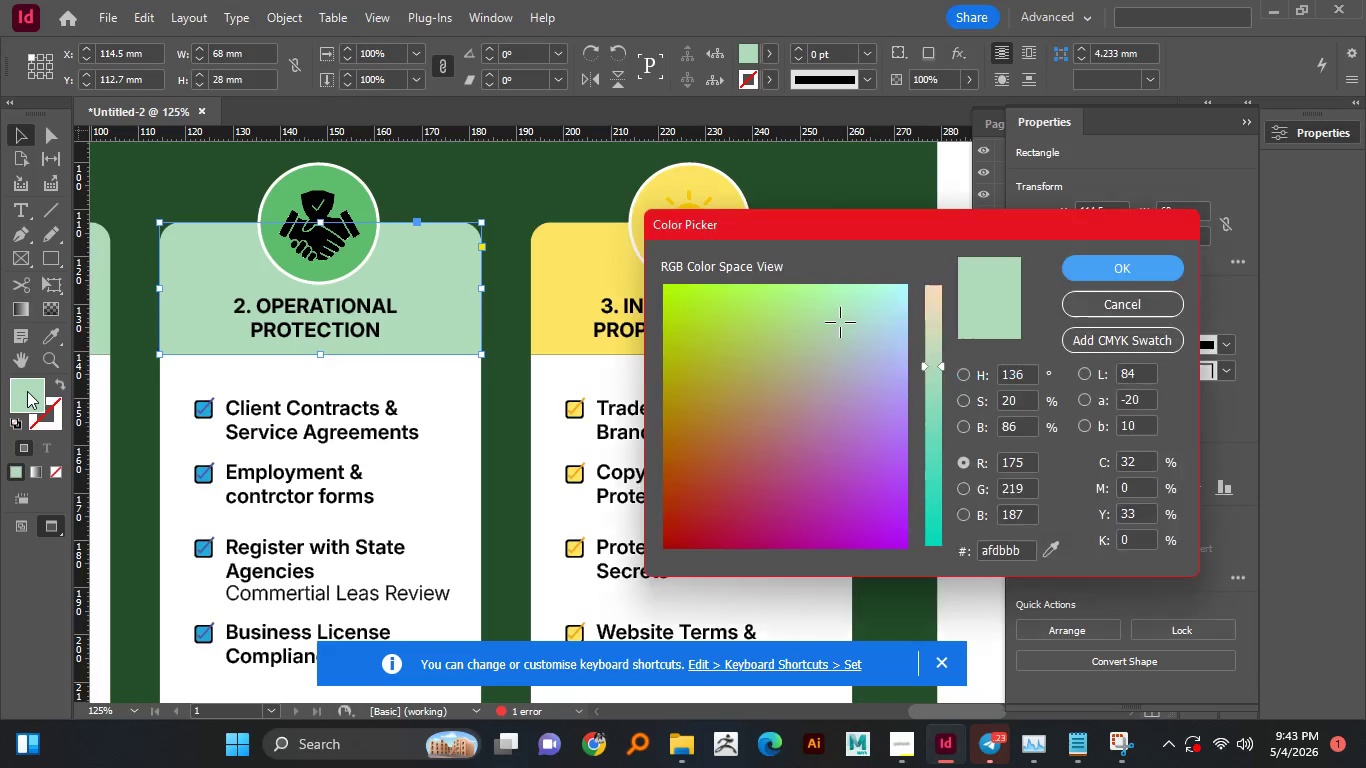 
hold_key(key=ControlLeft, duration=0.7)
 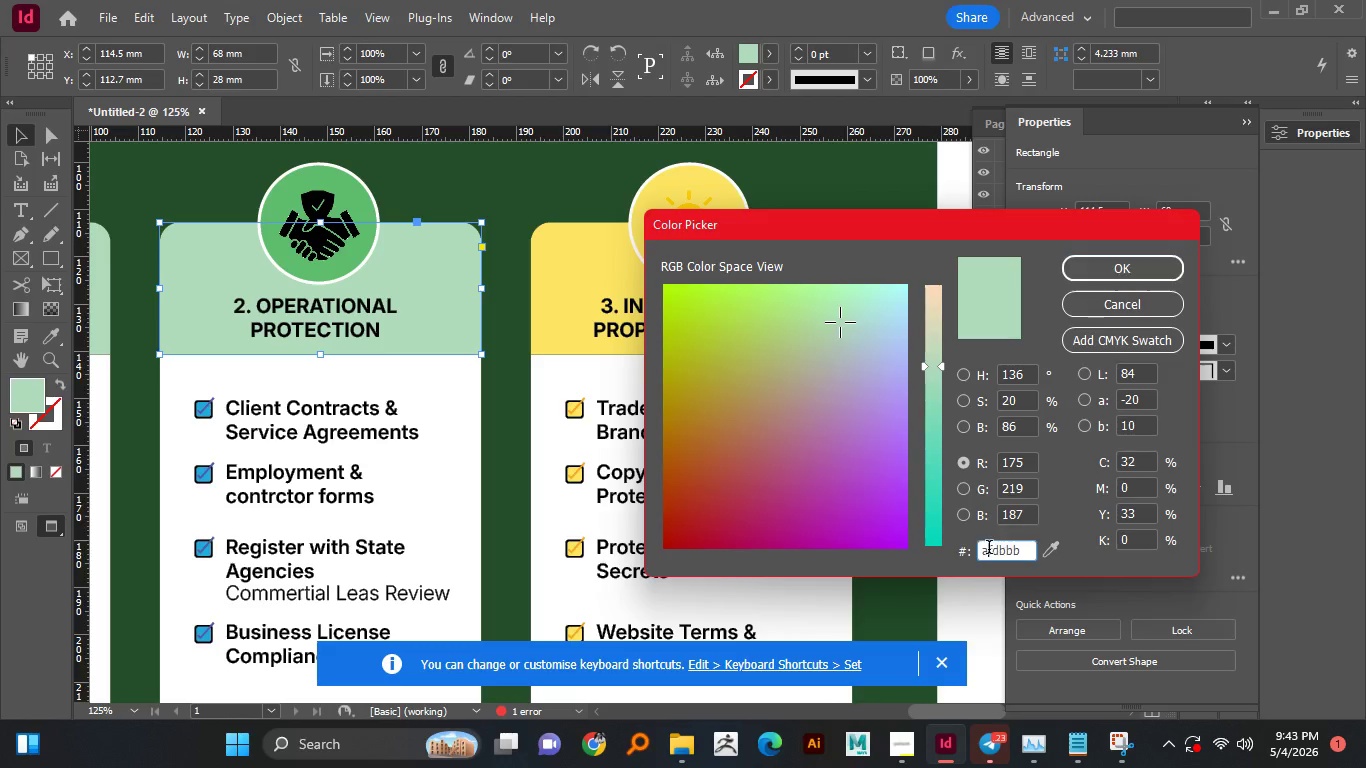 
left_click([989, 549])
 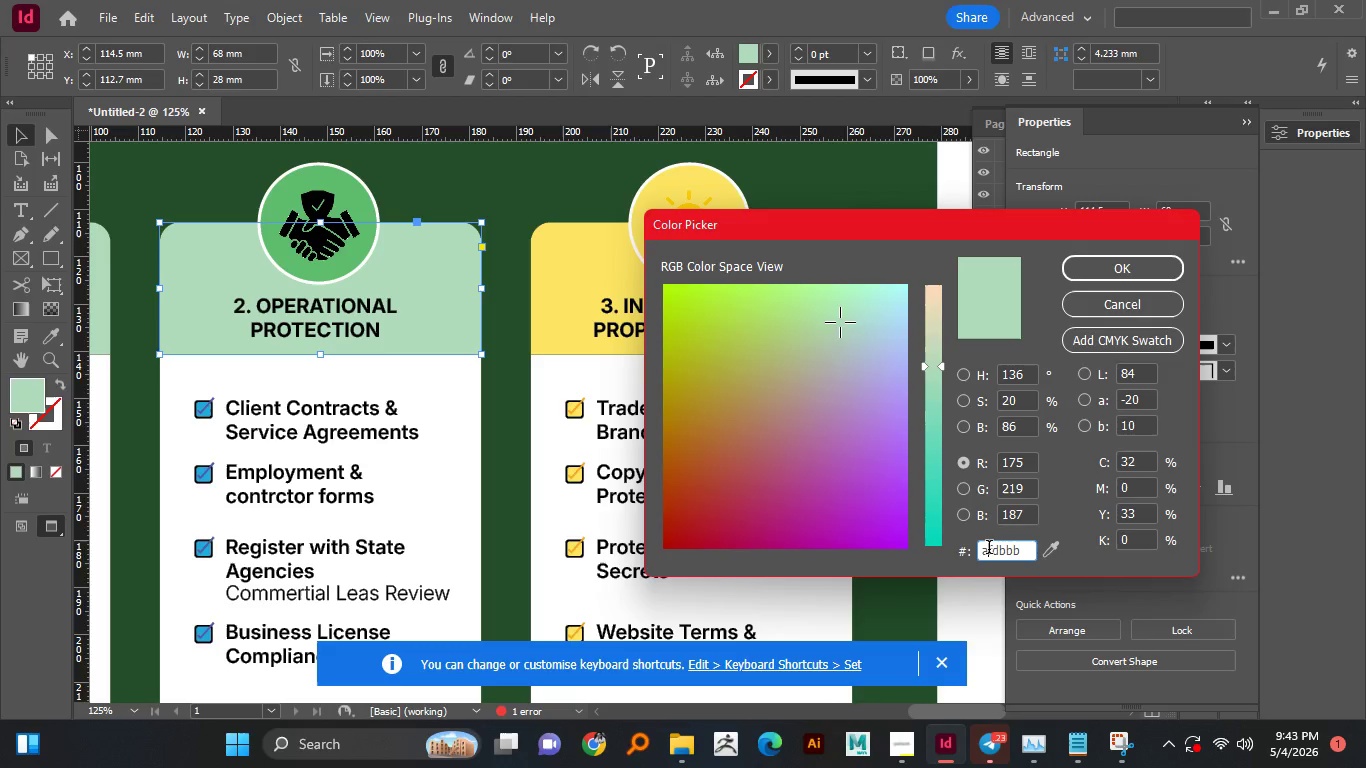 
key(Control+A)
 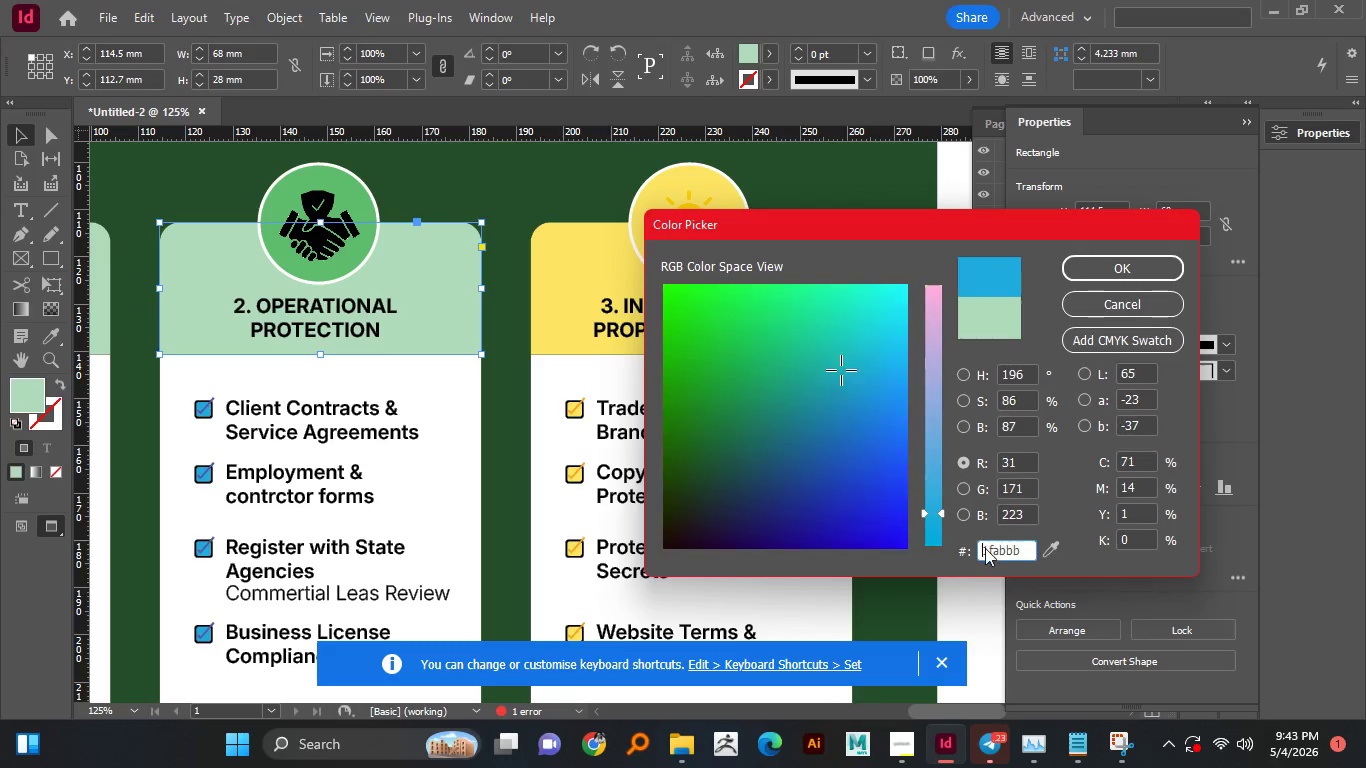 
key(Control+V)
 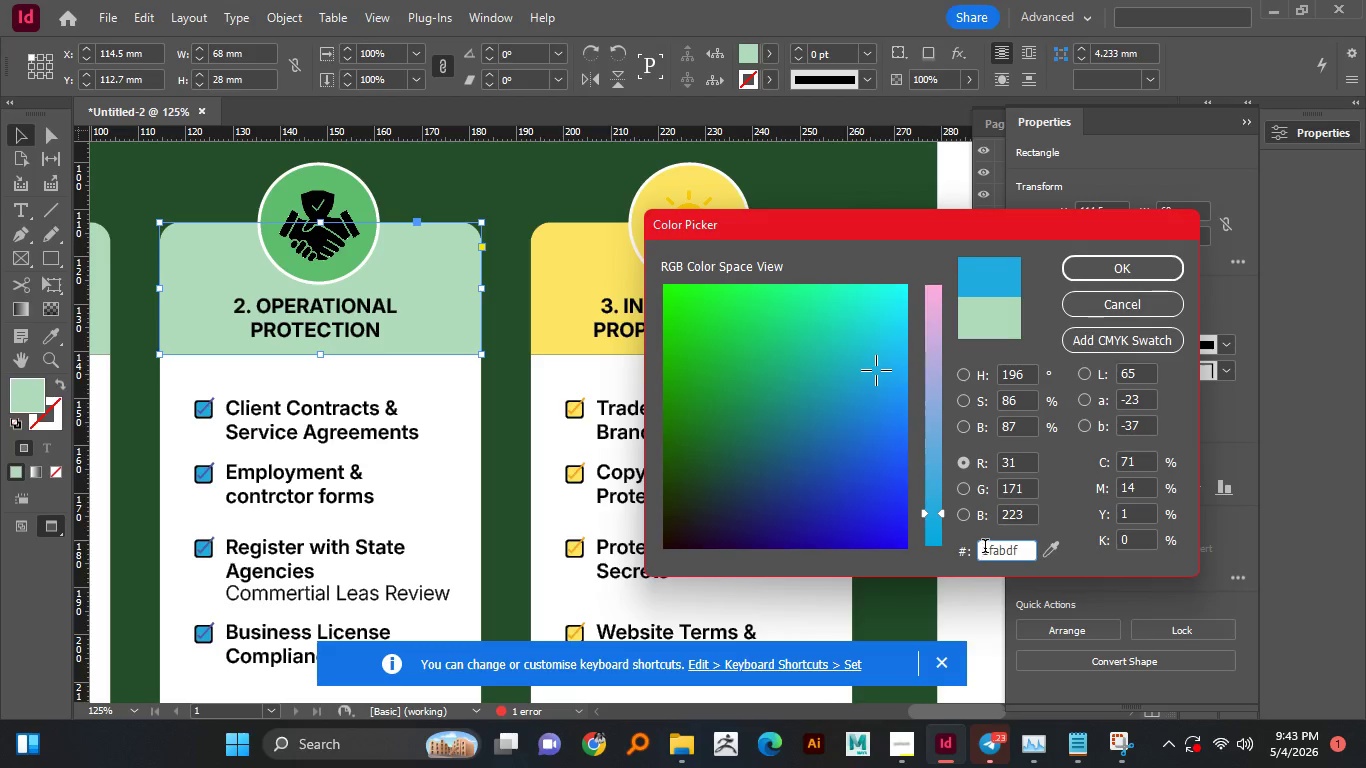 
key(Enter)
 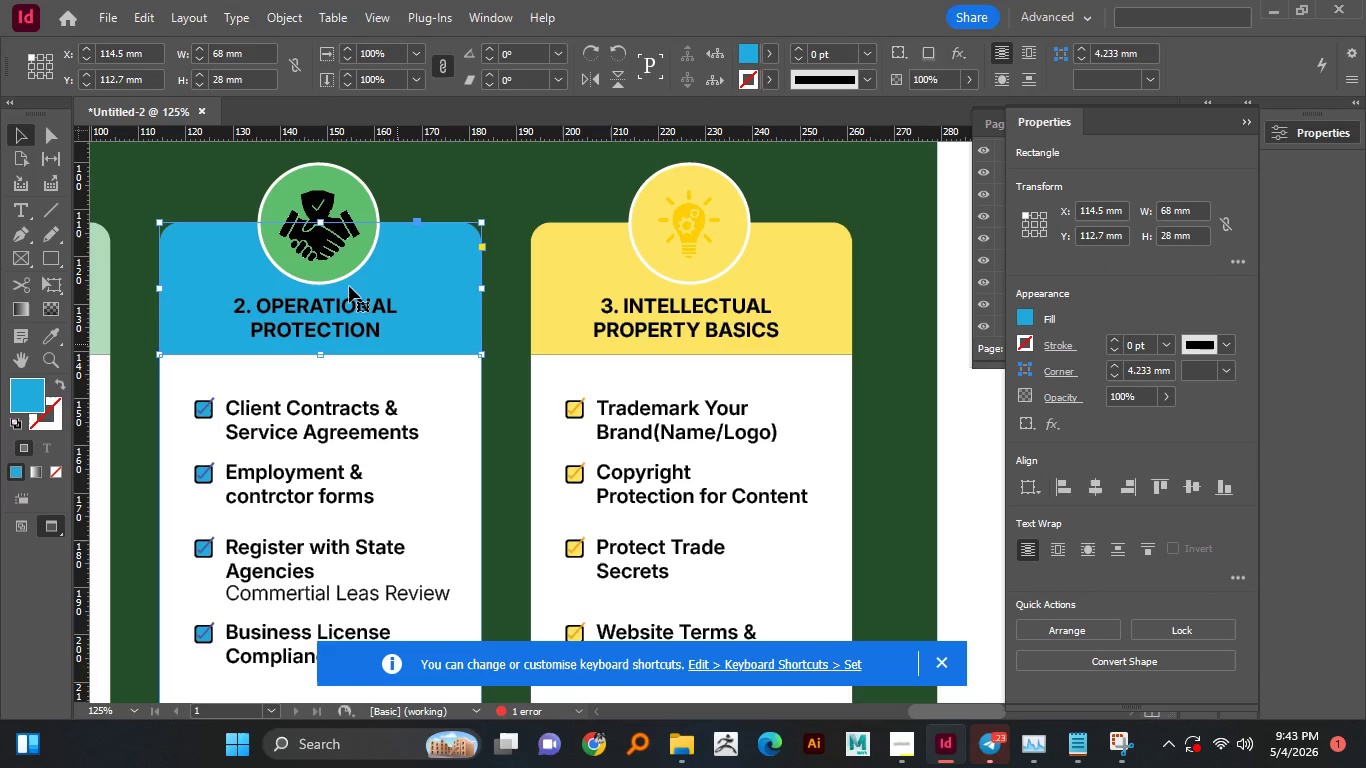 
left_click([332, 174])
 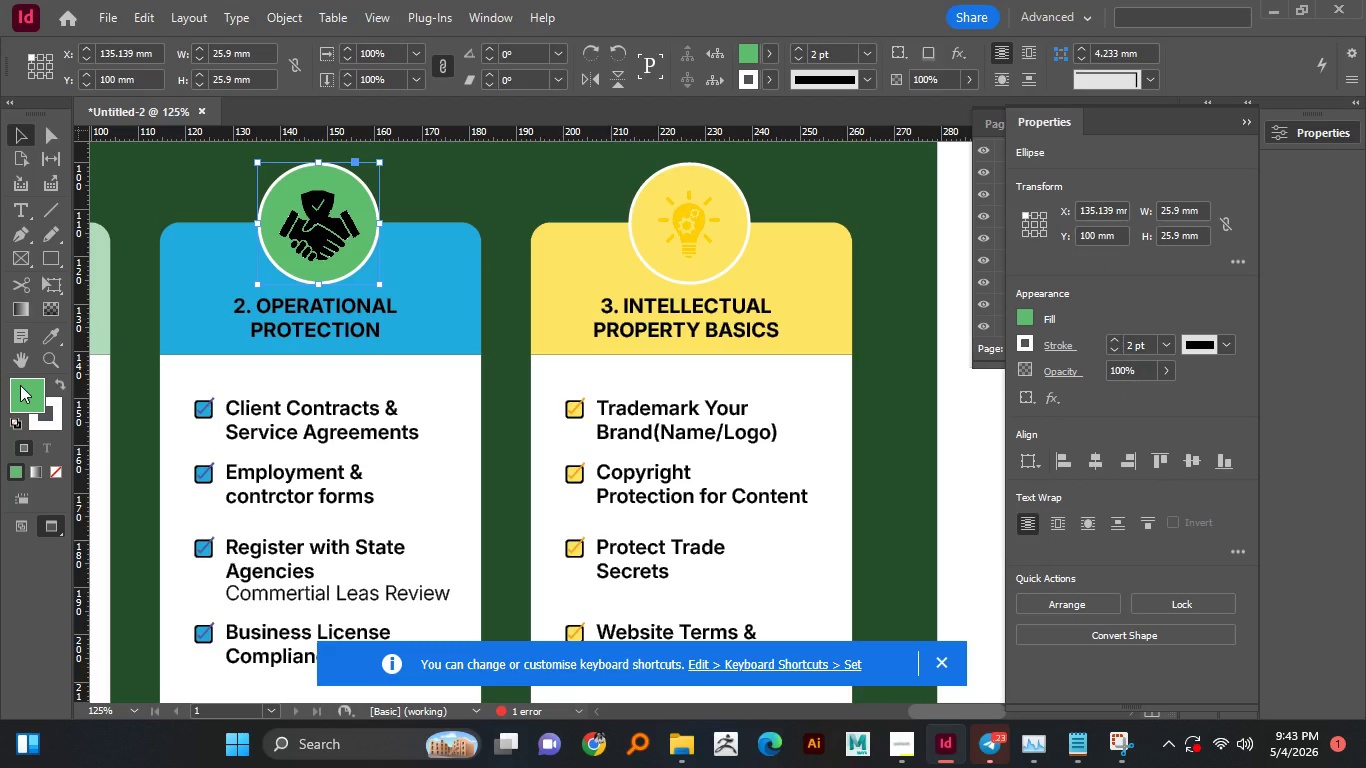 
double_click([19, 386])
 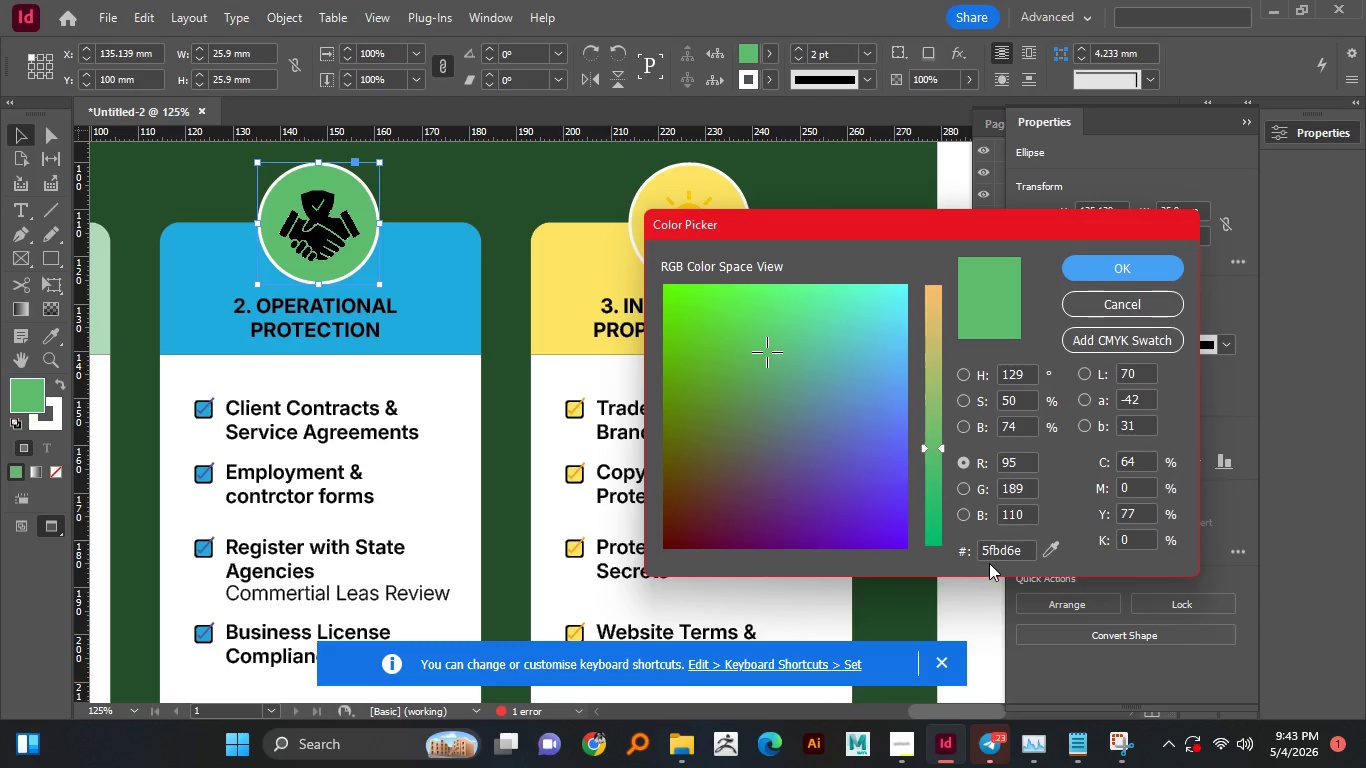 
left_click([990, 557])
 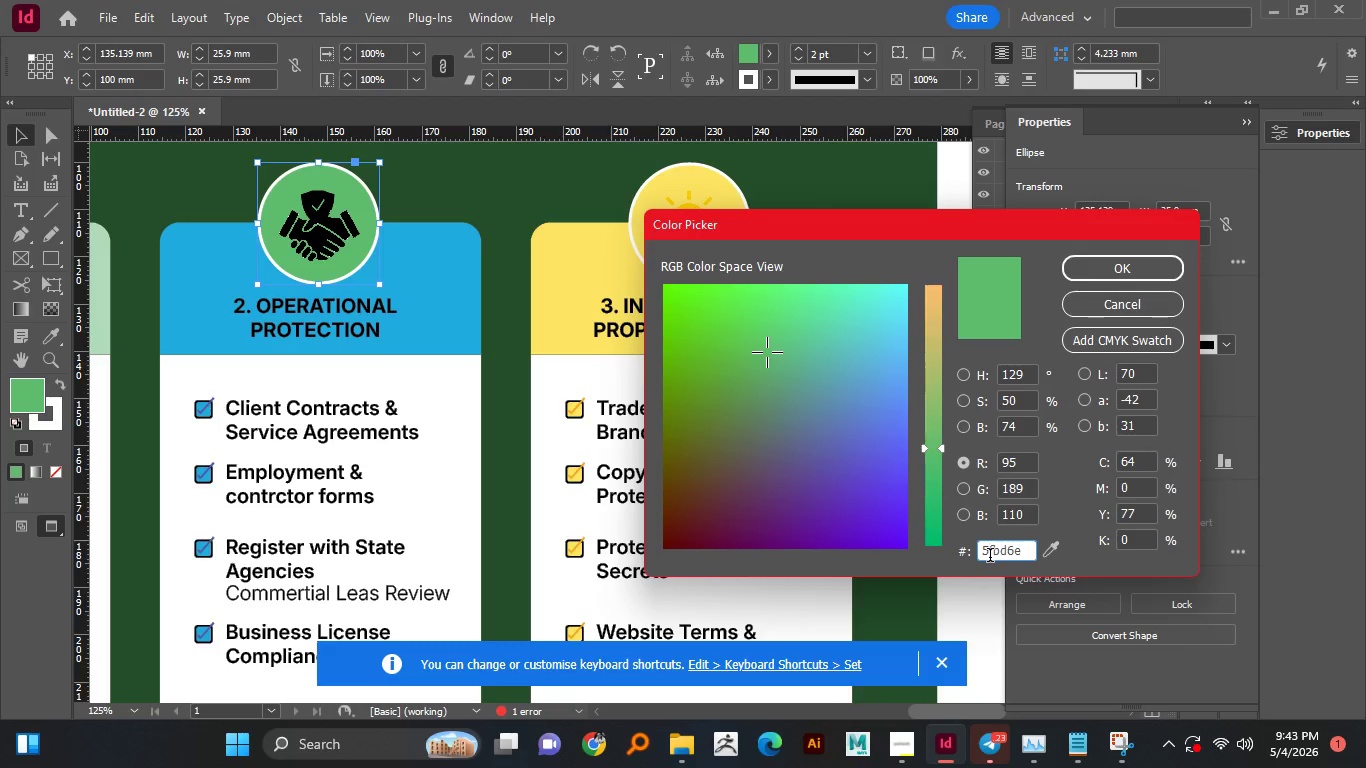 
key(Control+A)
 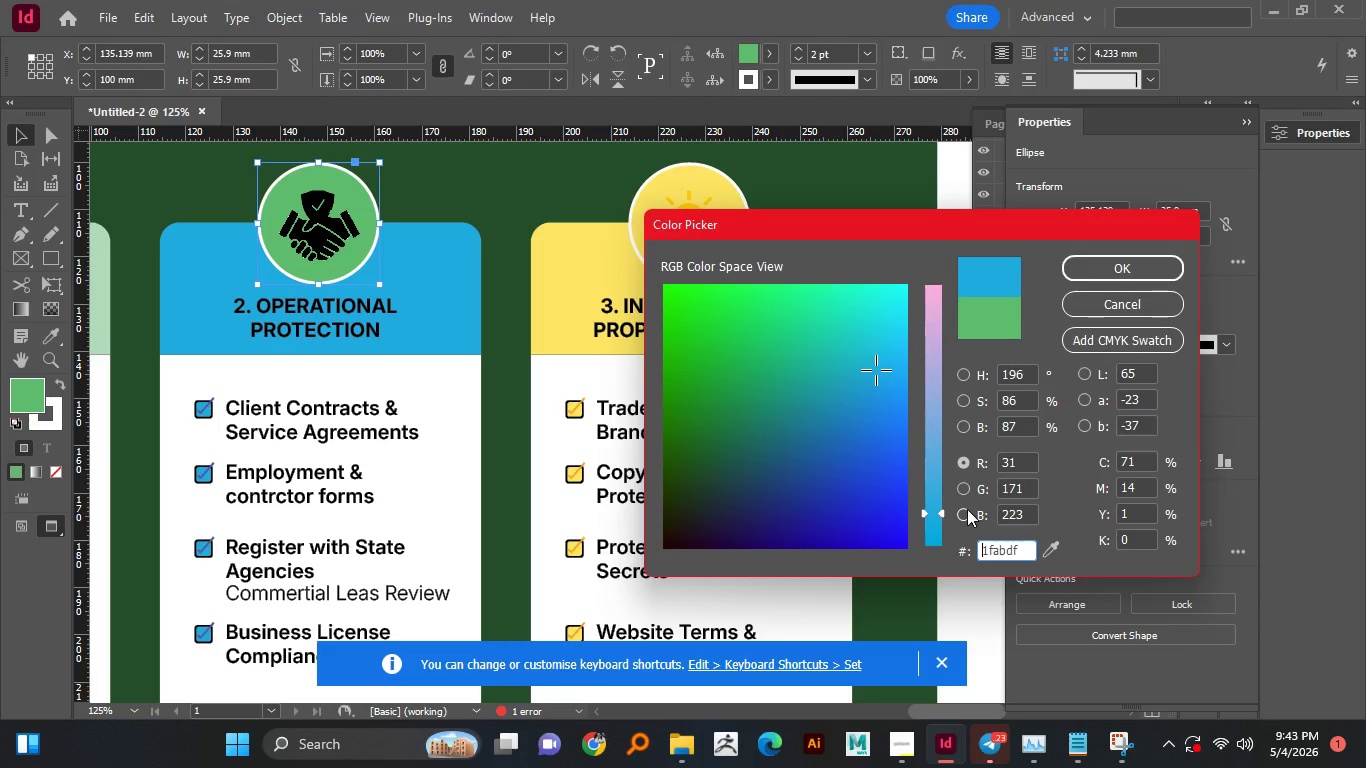 
key(Control+V)
 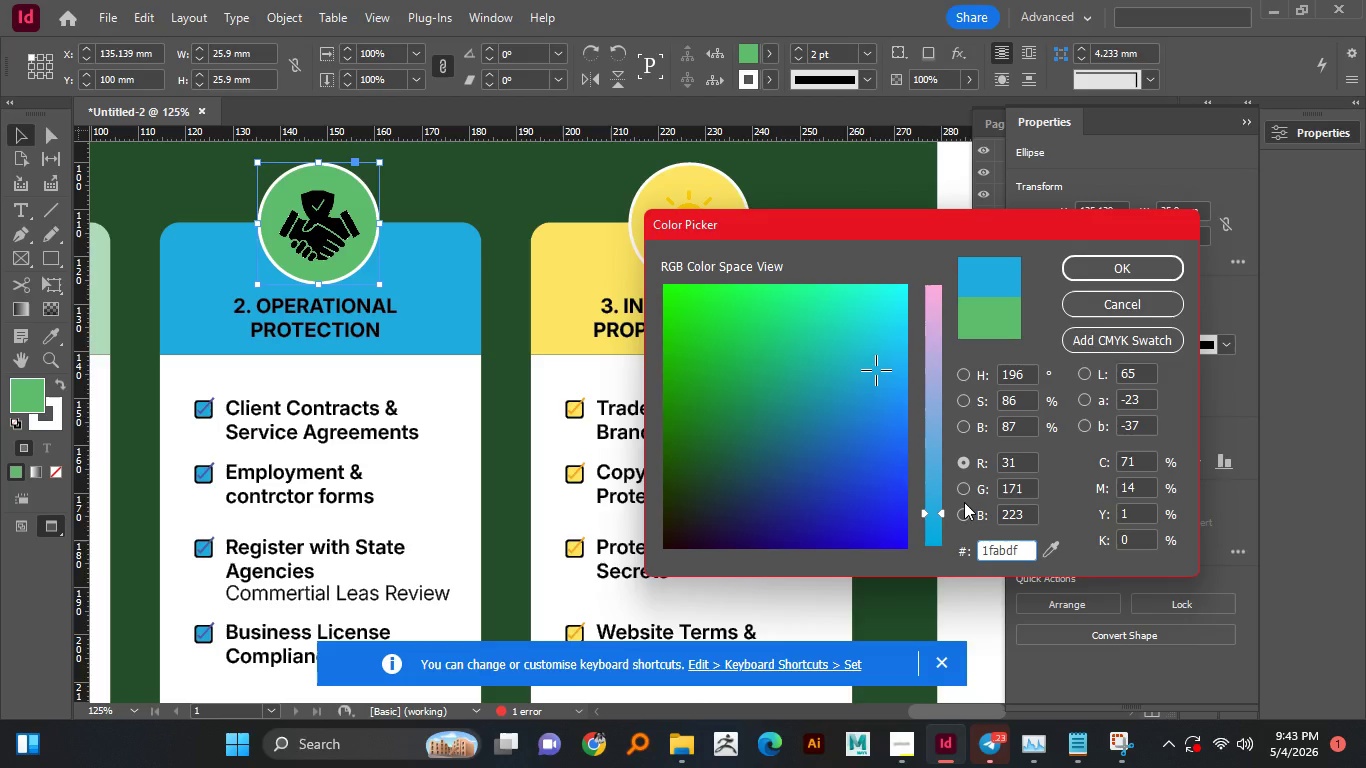 
key(Control+Enter)
 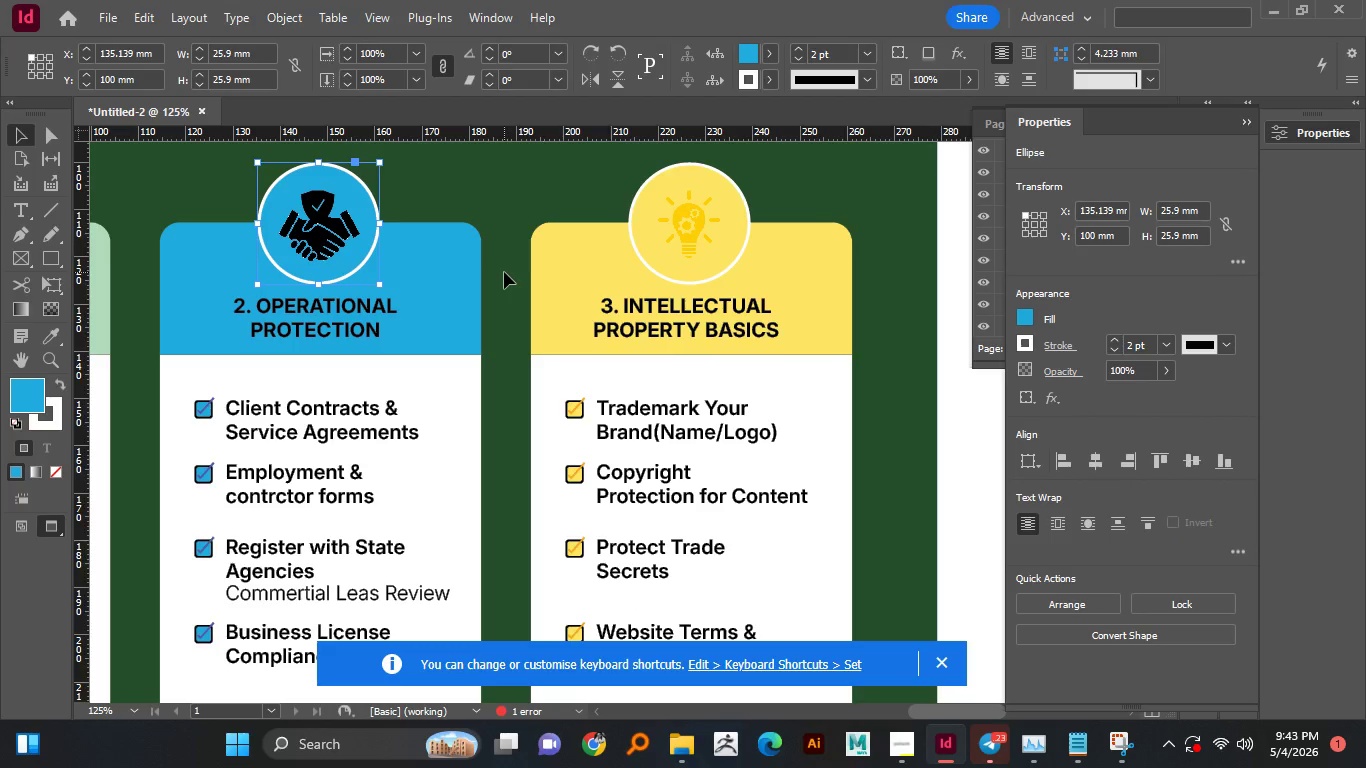 
scroll: coordinate [503, 271], scroll_direction: up, amount: 1.0
 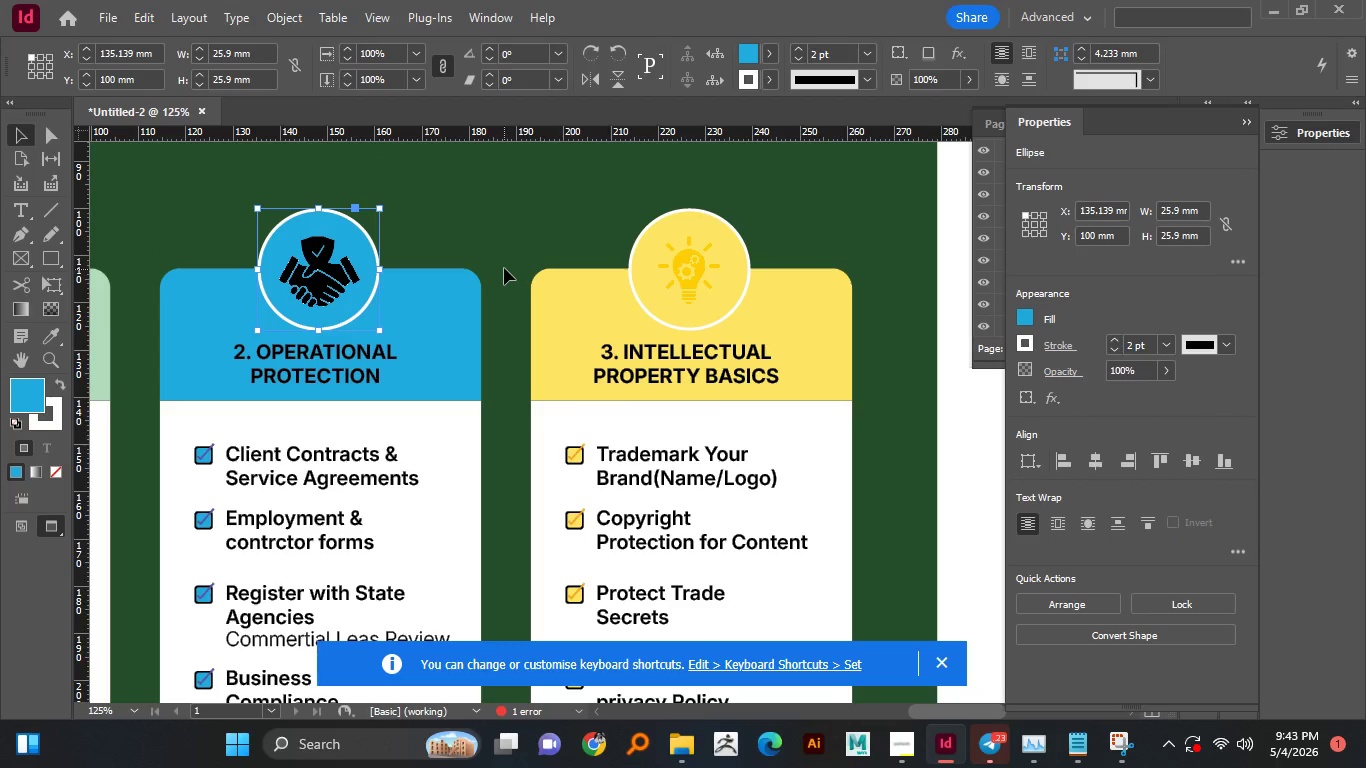 
left_click([504, 268])
 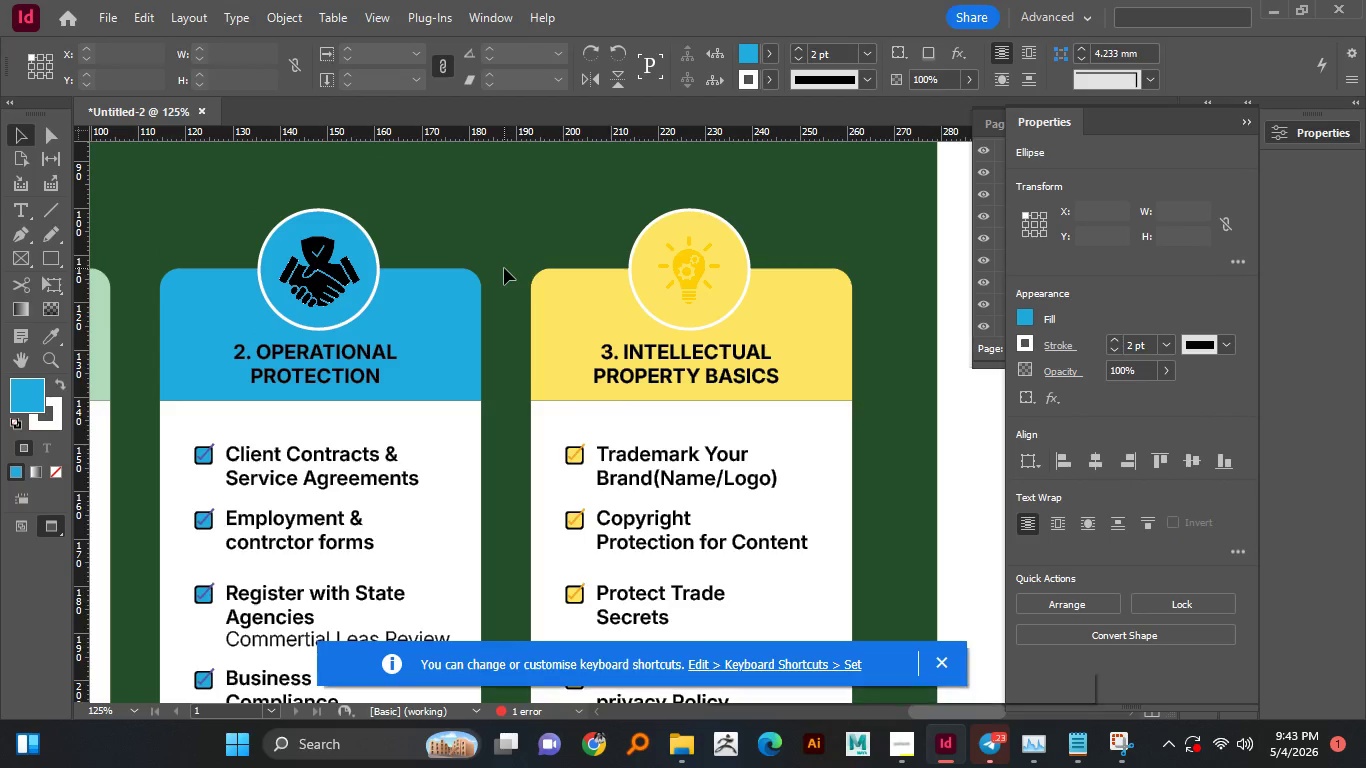 
hold_key(key=AltLeft, duration=1.51)
scroll: coordinate [504, 268], scroll_direction: down, amount: 1.0
 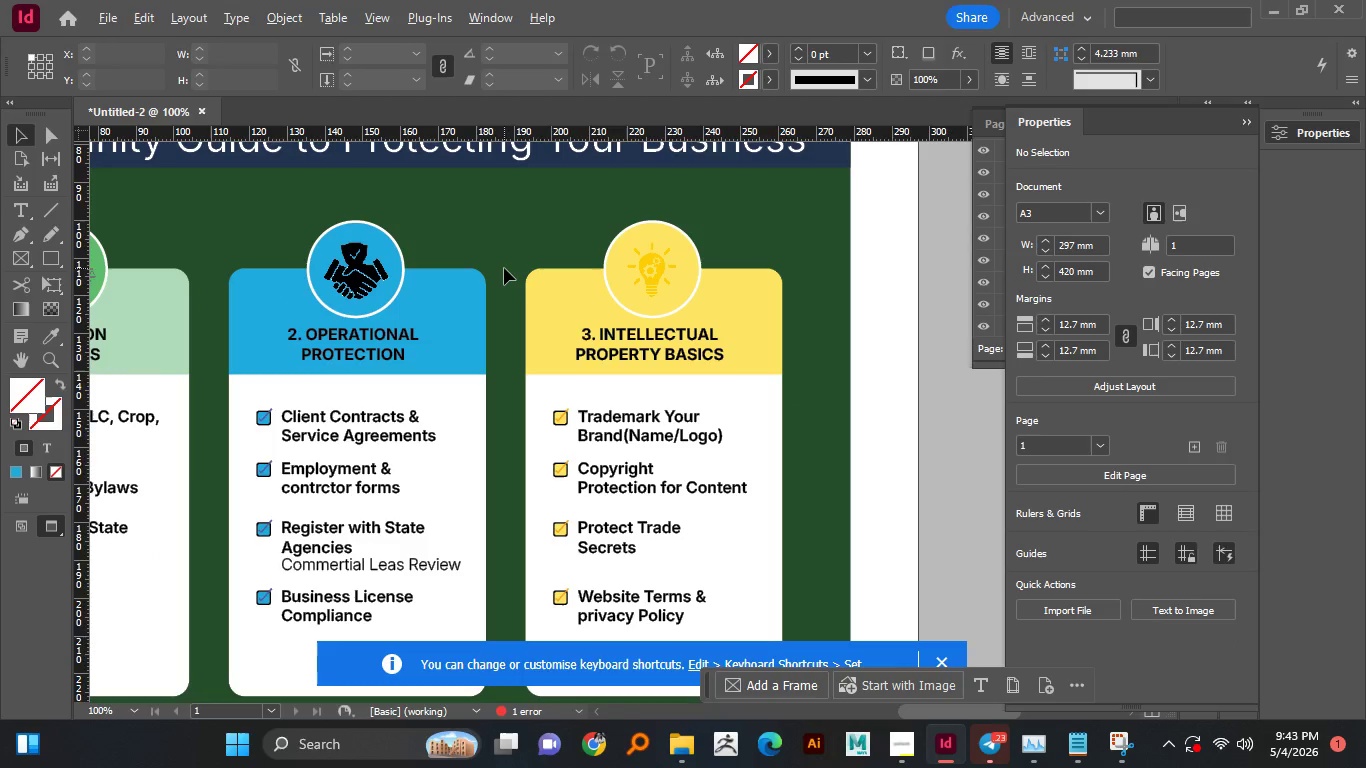 
hold_key(key=AltLeft, duration=0.86)
 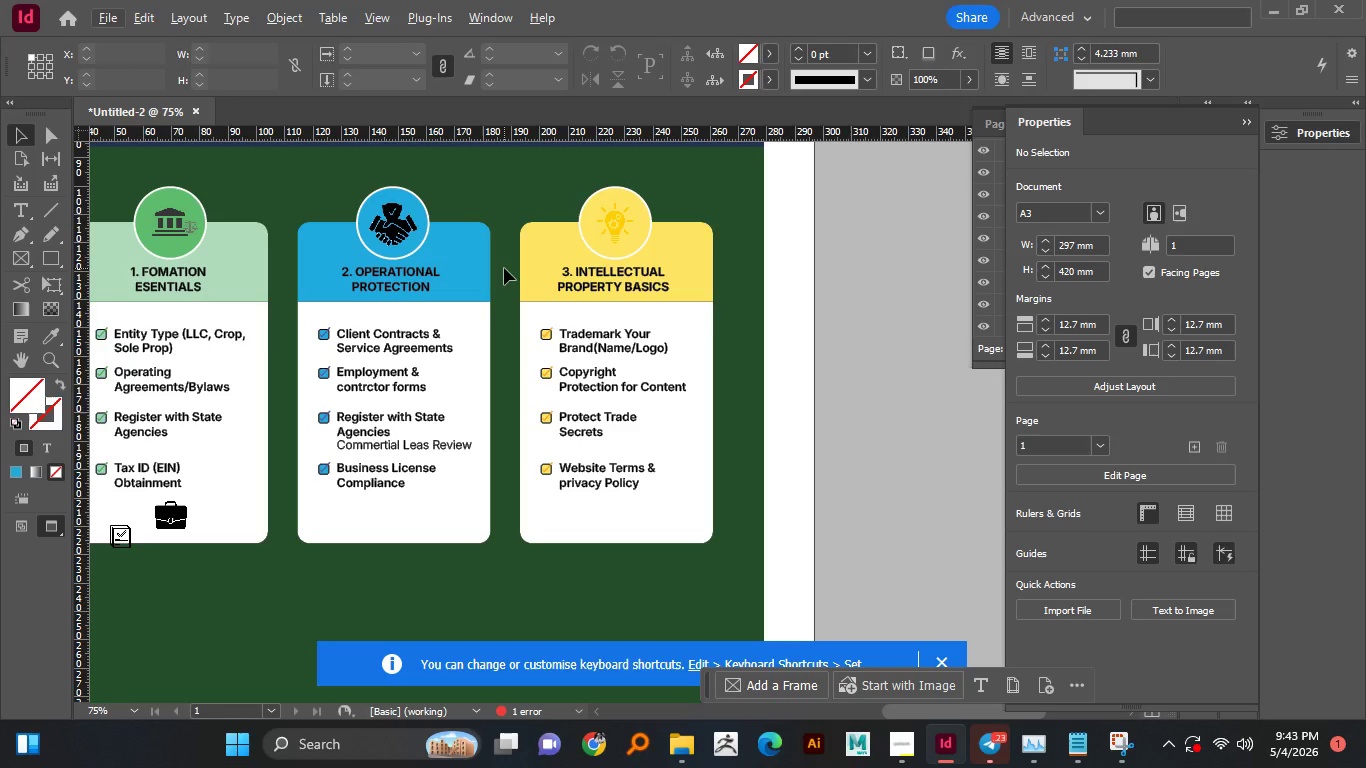 
scroll: coordinate [504, 268], scroll_direction: down, amount: 1.0
 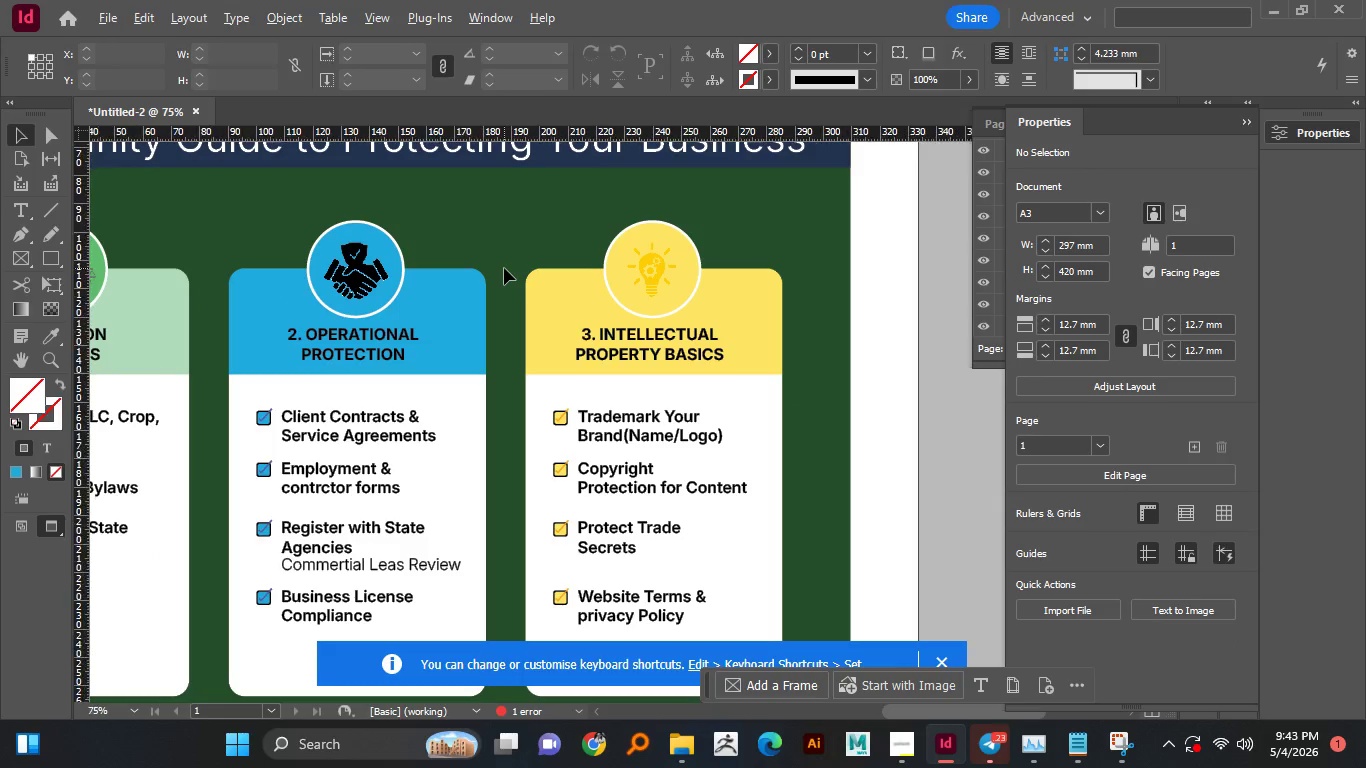 
hold_key(key=AltLeft, duration=0.77)
scroll: coordinate [504, 268], scroll_direction: down, amount: 1.0
 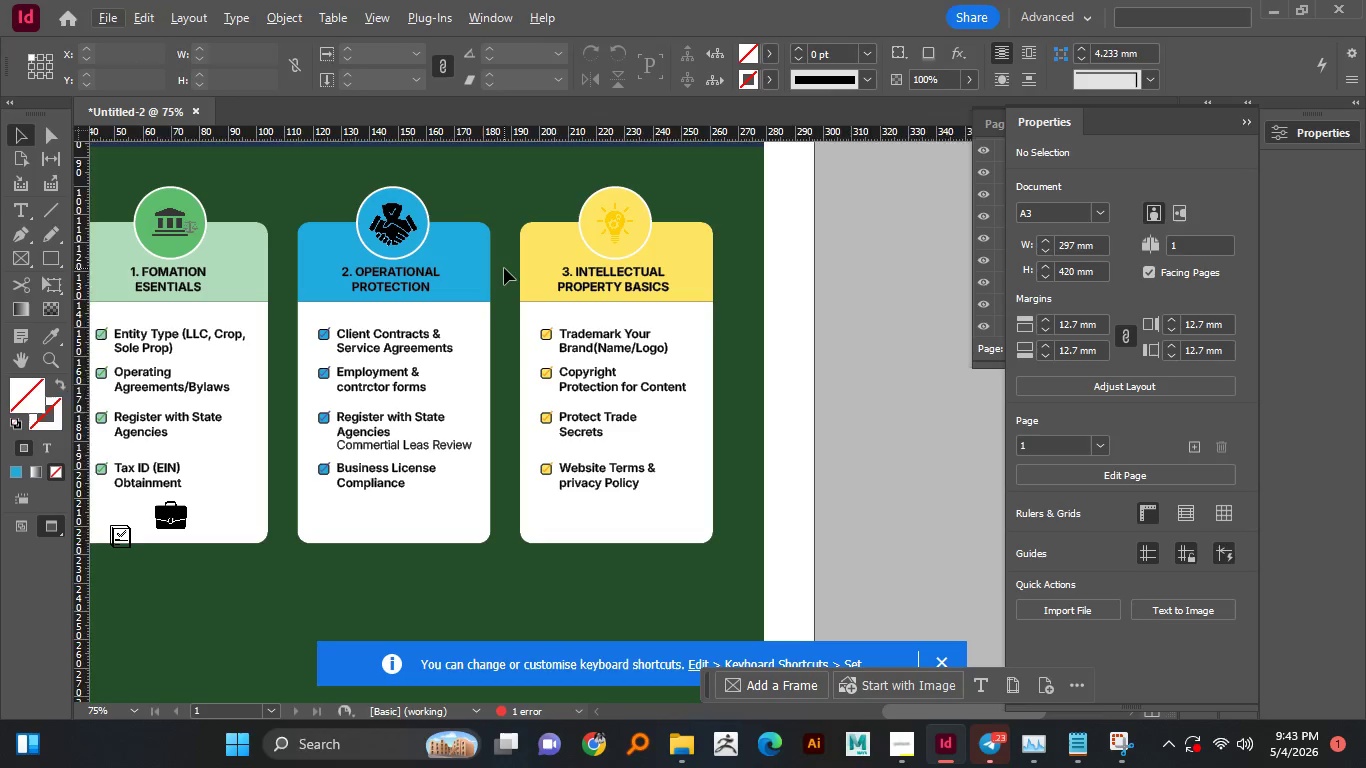 
scroll: coordinate [504, 268], scroll_direction: up, amount: 1.0
 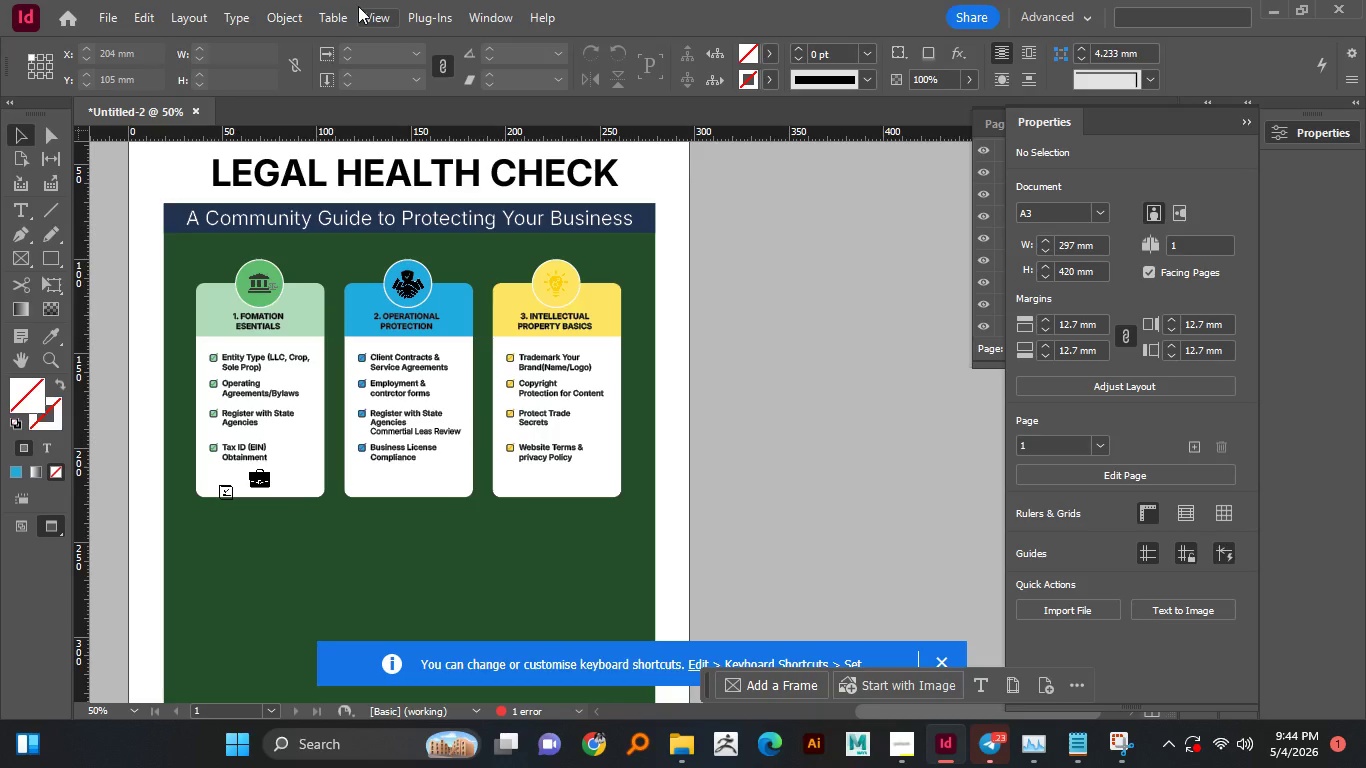 
wait(39.09)
 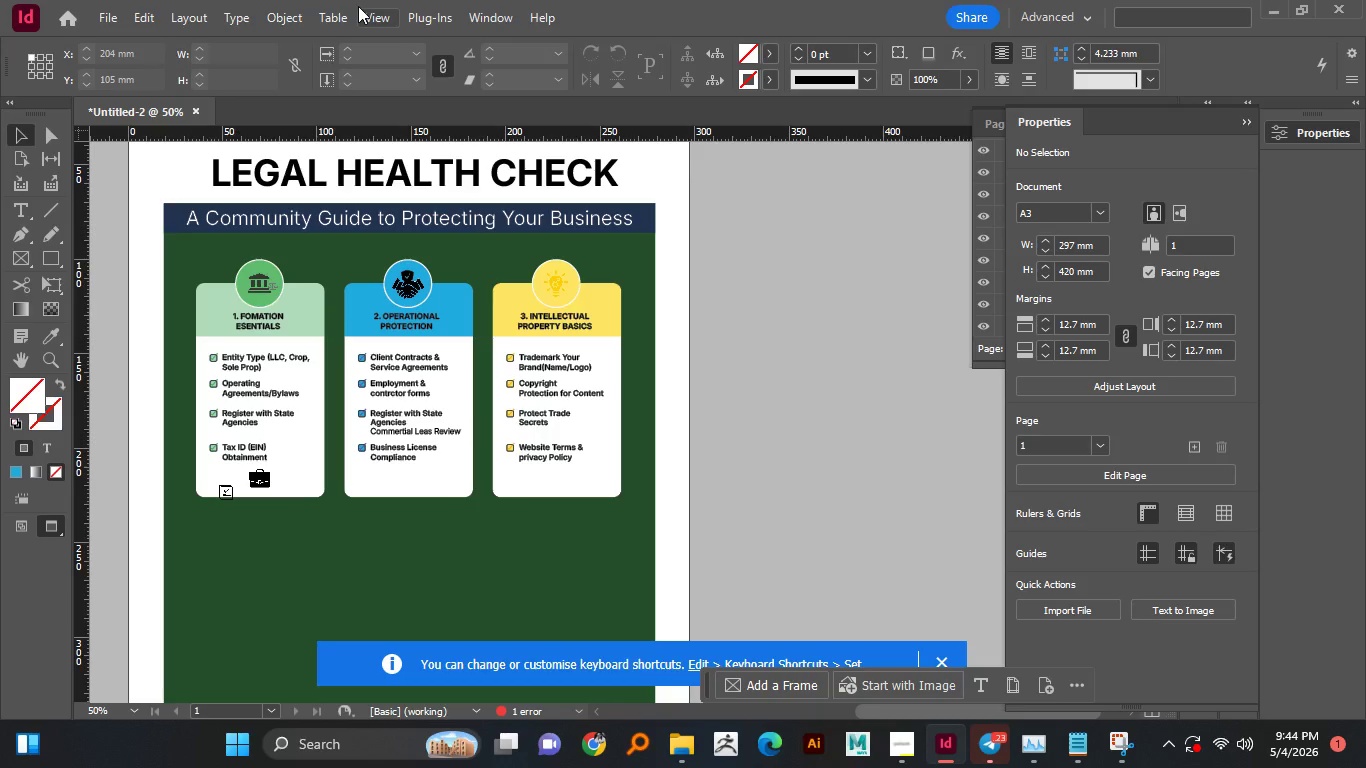 
hold_key(key=AltLeft, duration=1.52)
 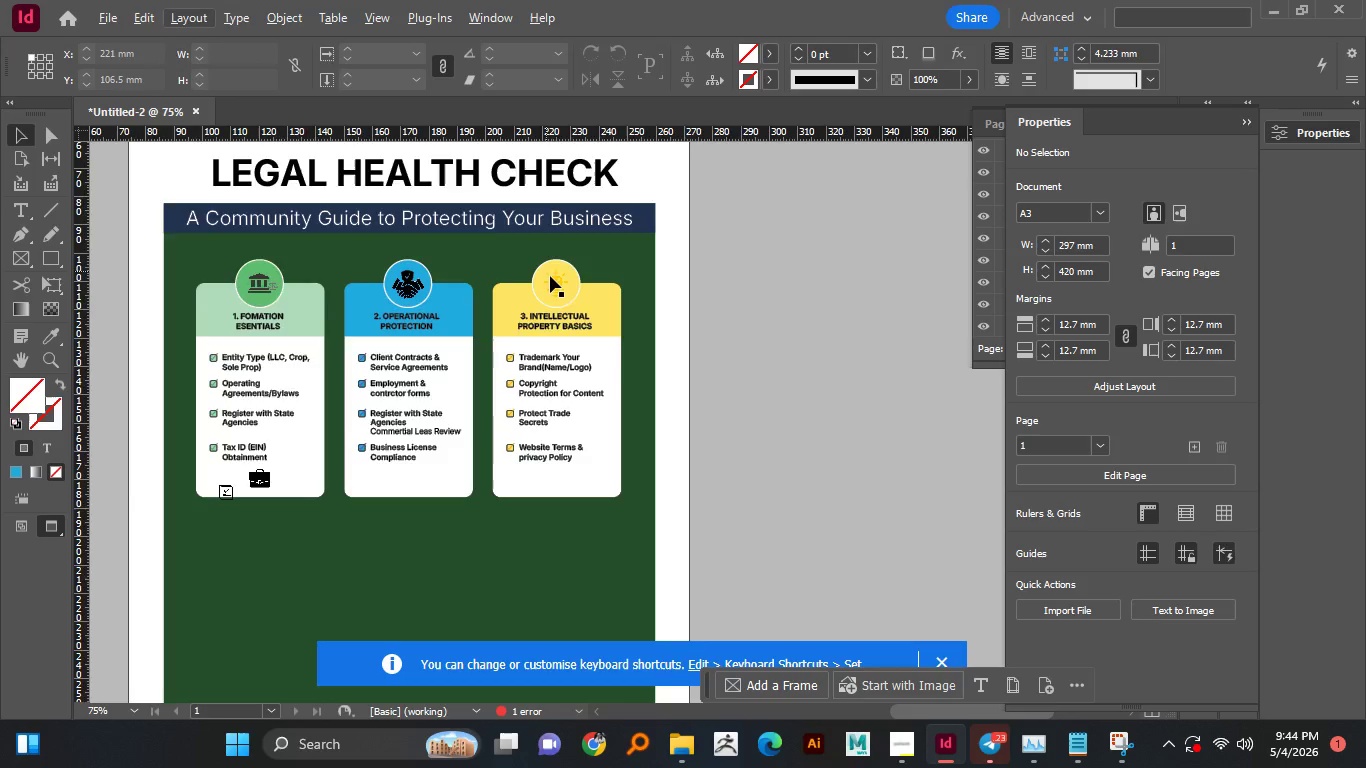 
hold_key(key=AltLeft, duration=1.5)
scroll: coordinate [572, 288], scroll_direction: up, amount: 5.0
 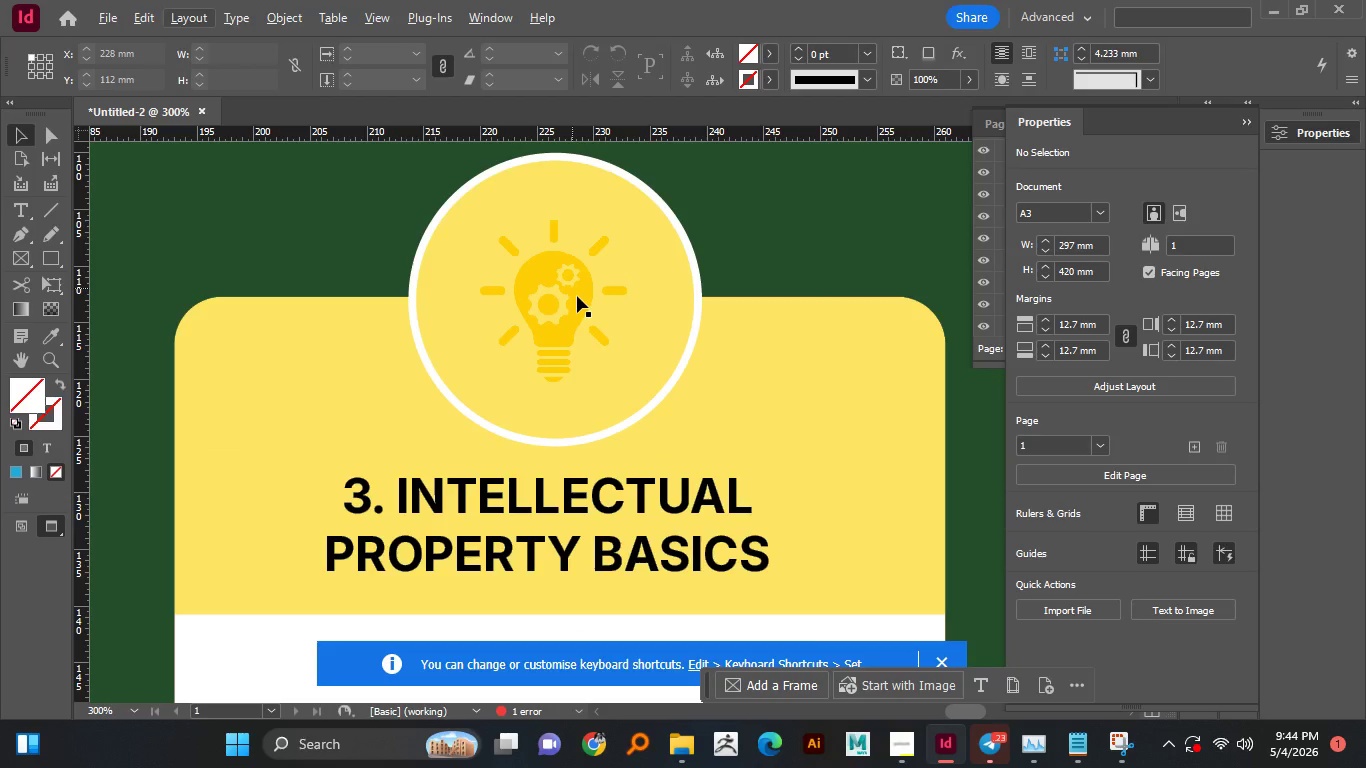 
left_click([653, 339])
 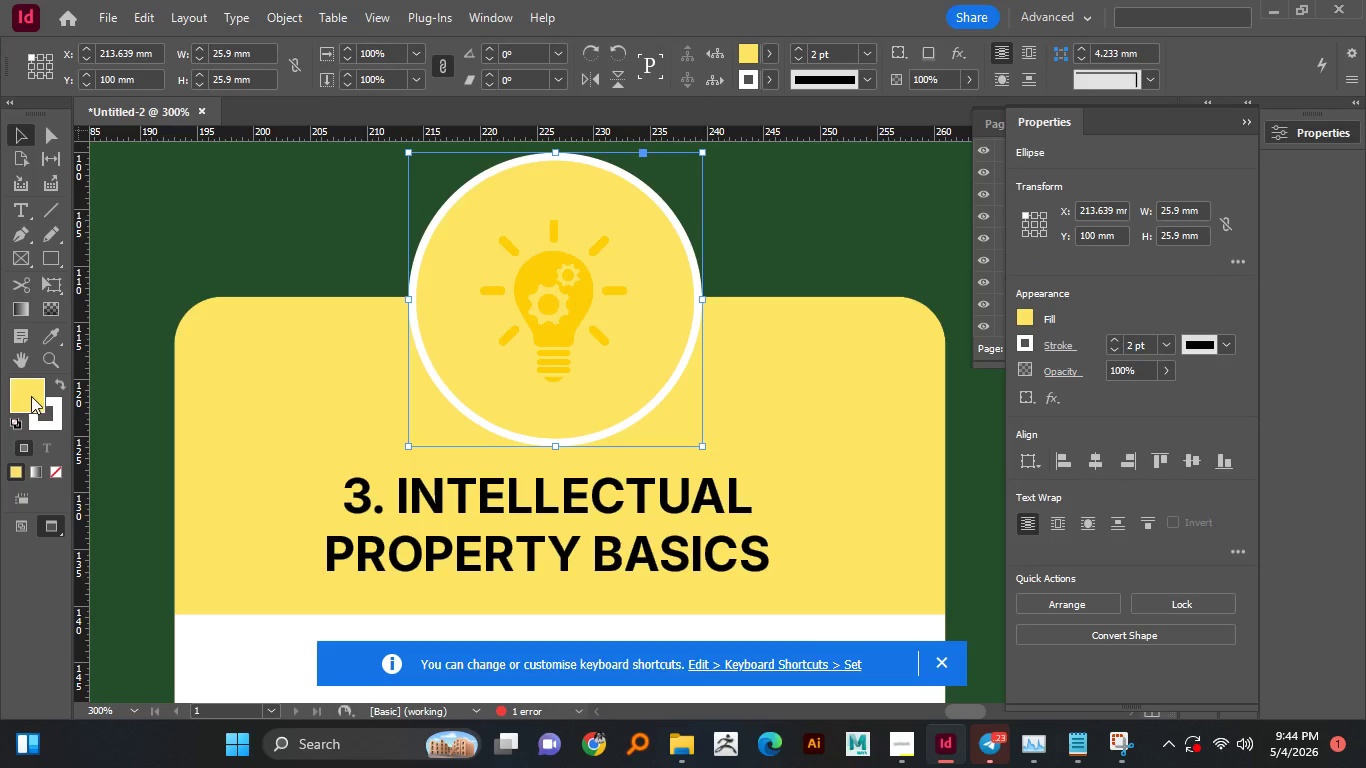 
double_click([31, 396])
 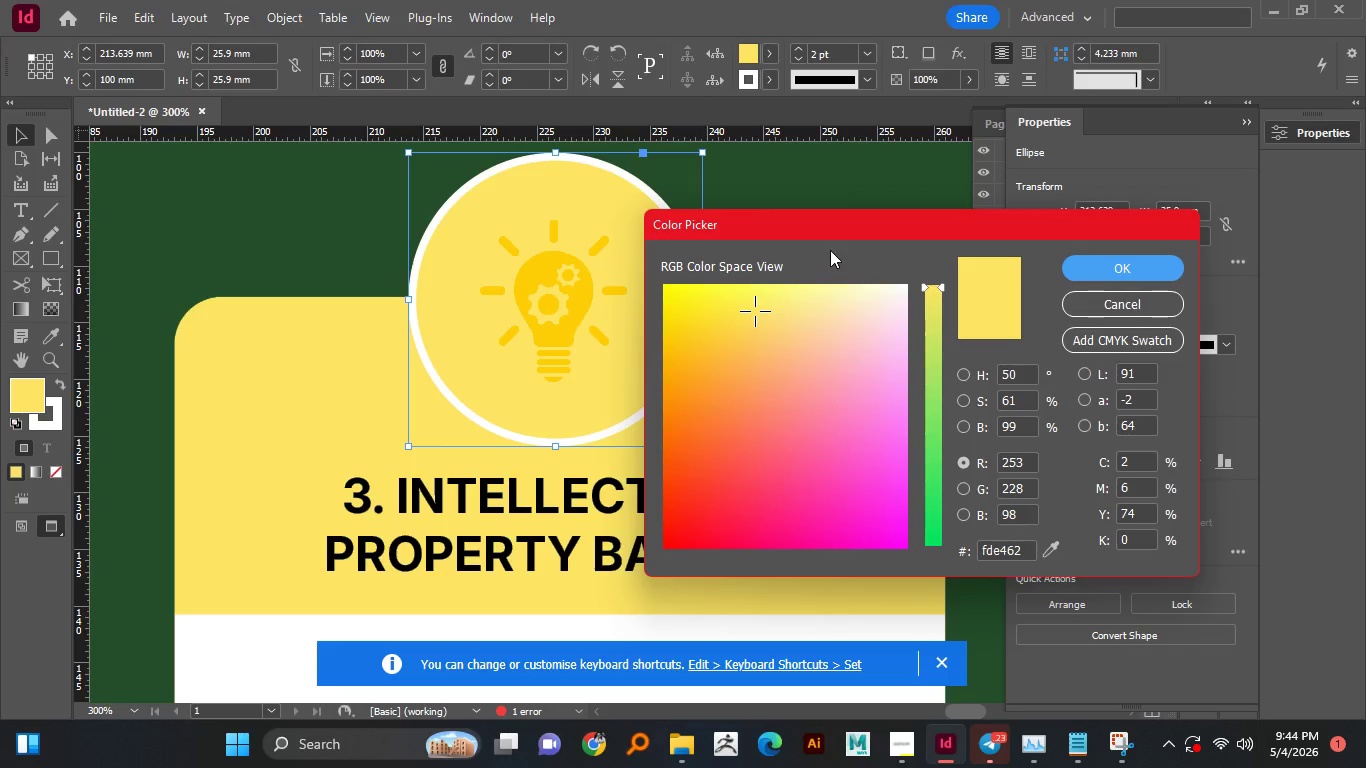 
left_click_drag(start_coordinate=[841, 224], to_coordinate=[959, 209])
 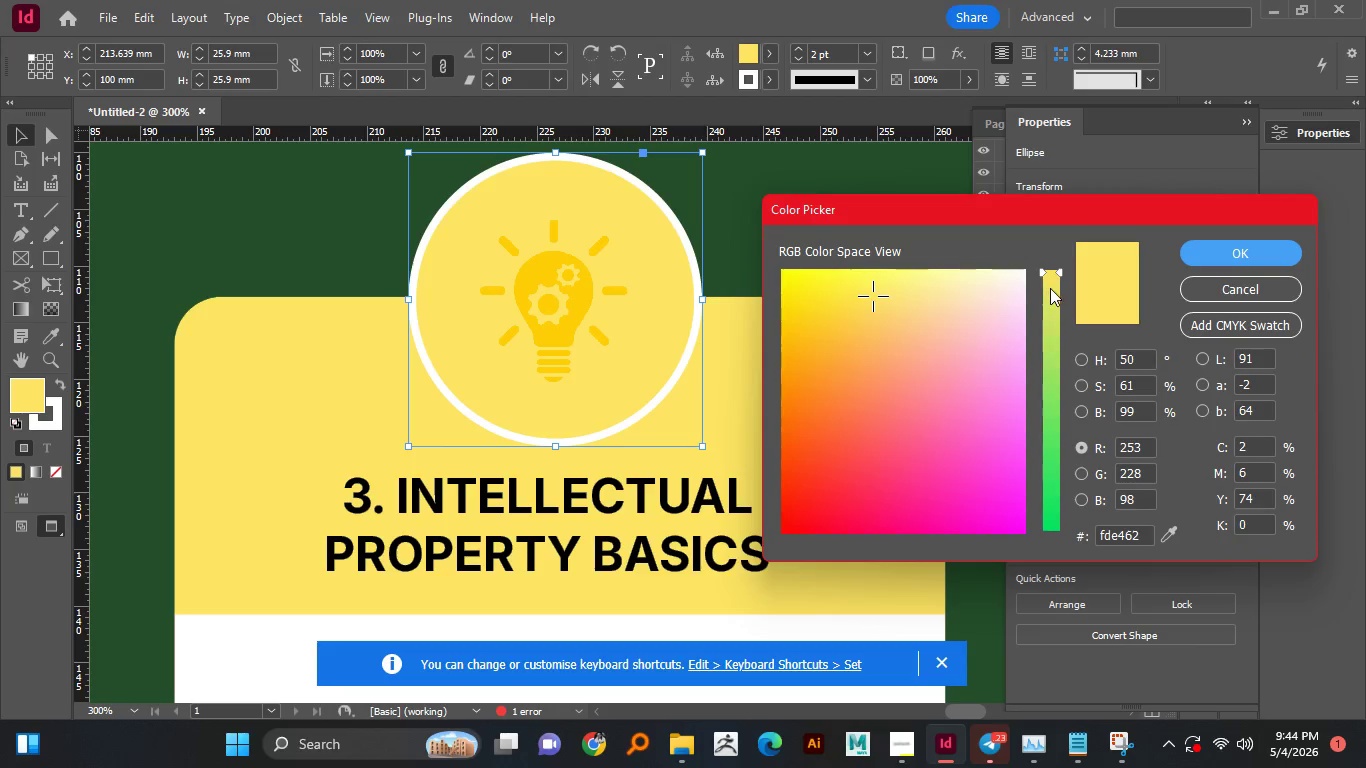 
left_click_drag(start_coordinate=[1048, 288], to_coordinate=[1049, 345])
 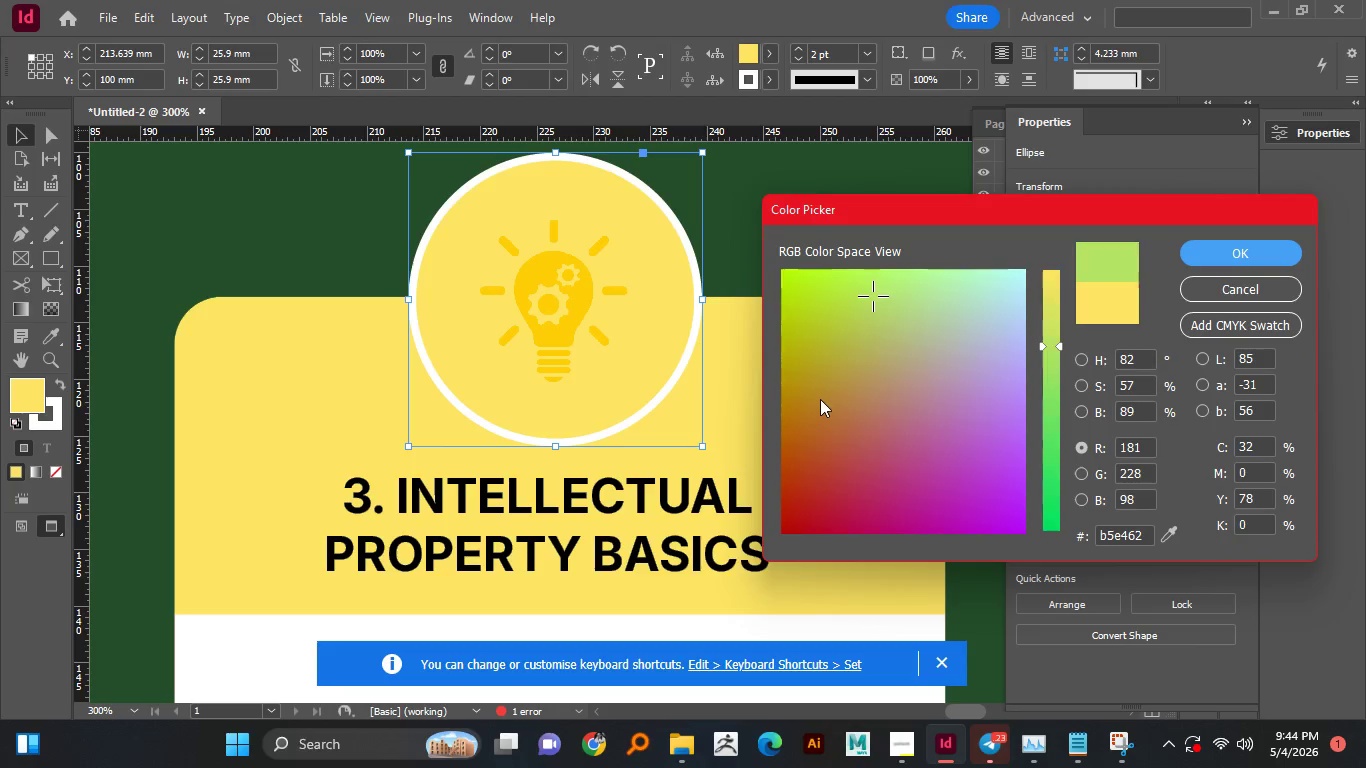 
left_click_drag(start_coordinate=[819, 398], to_coordinate=[798, 400])
 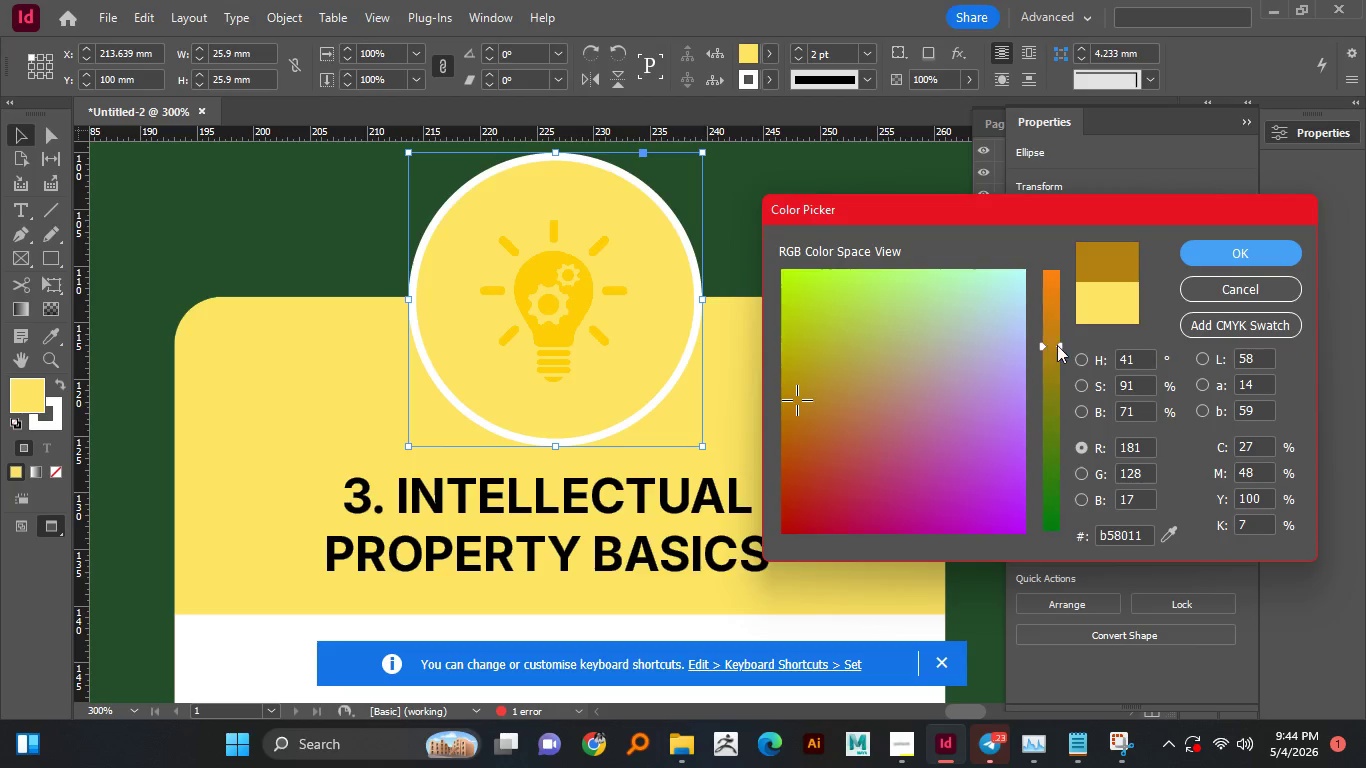 
left_click_drag(start_coordinate=[1058, 345], to_coordinate=[1060, 352])
 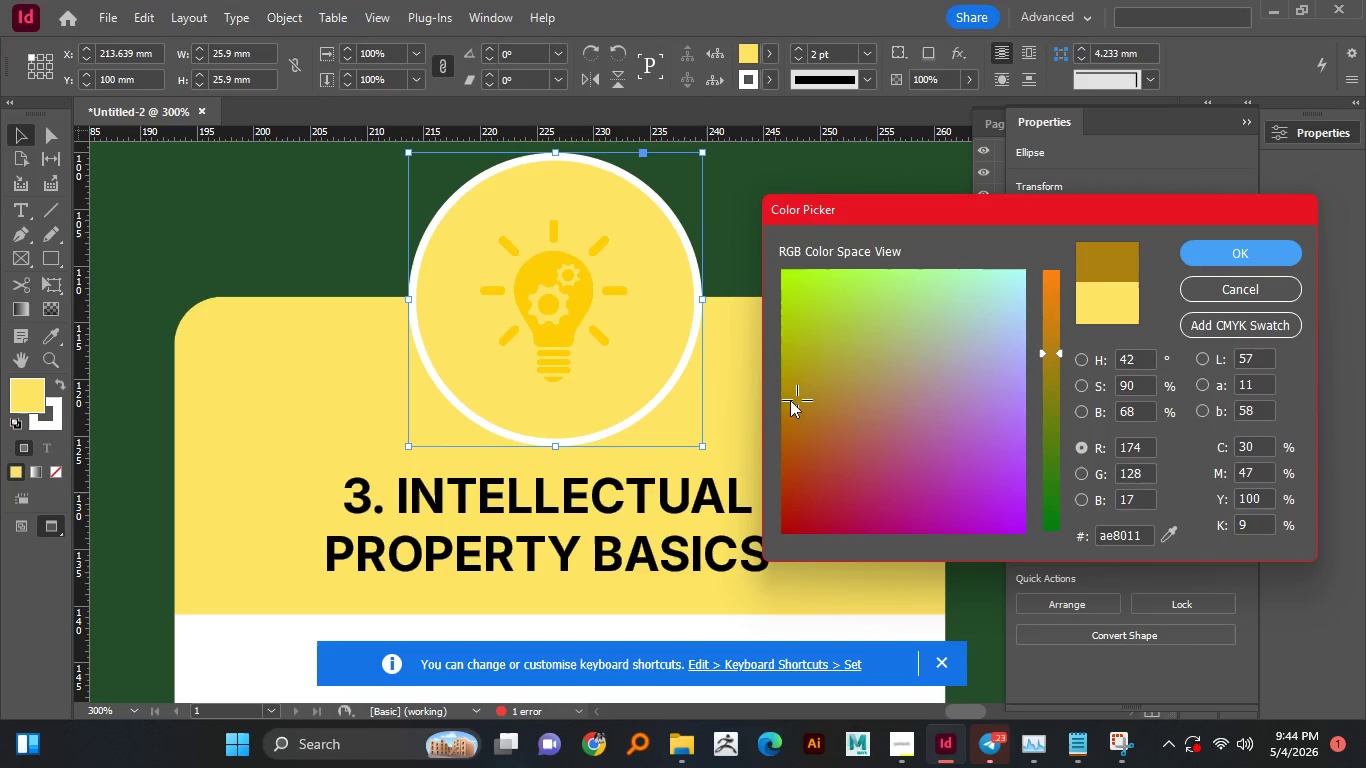 
left_click_drag(start_coordinate=[790, 400], to_coordinate=[790, 394])
 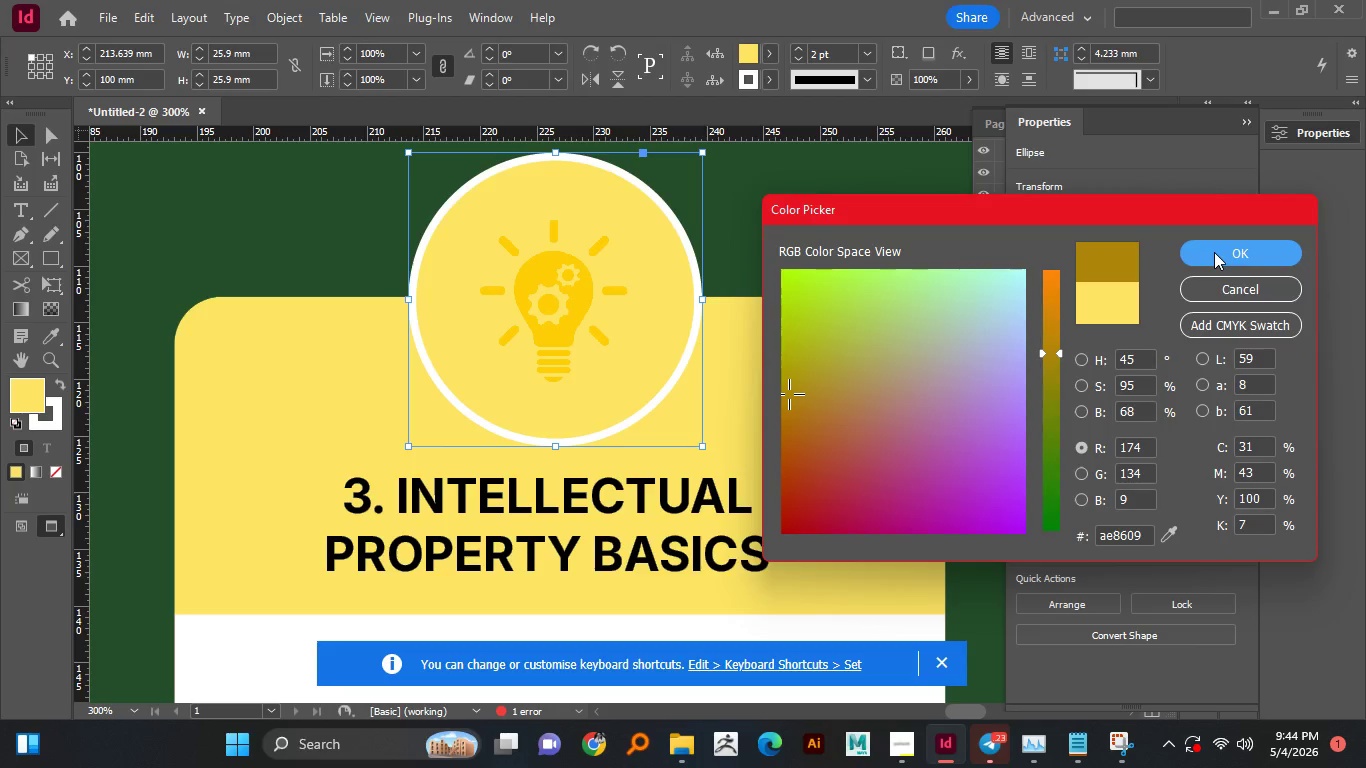 
left_click([1215, 252])
 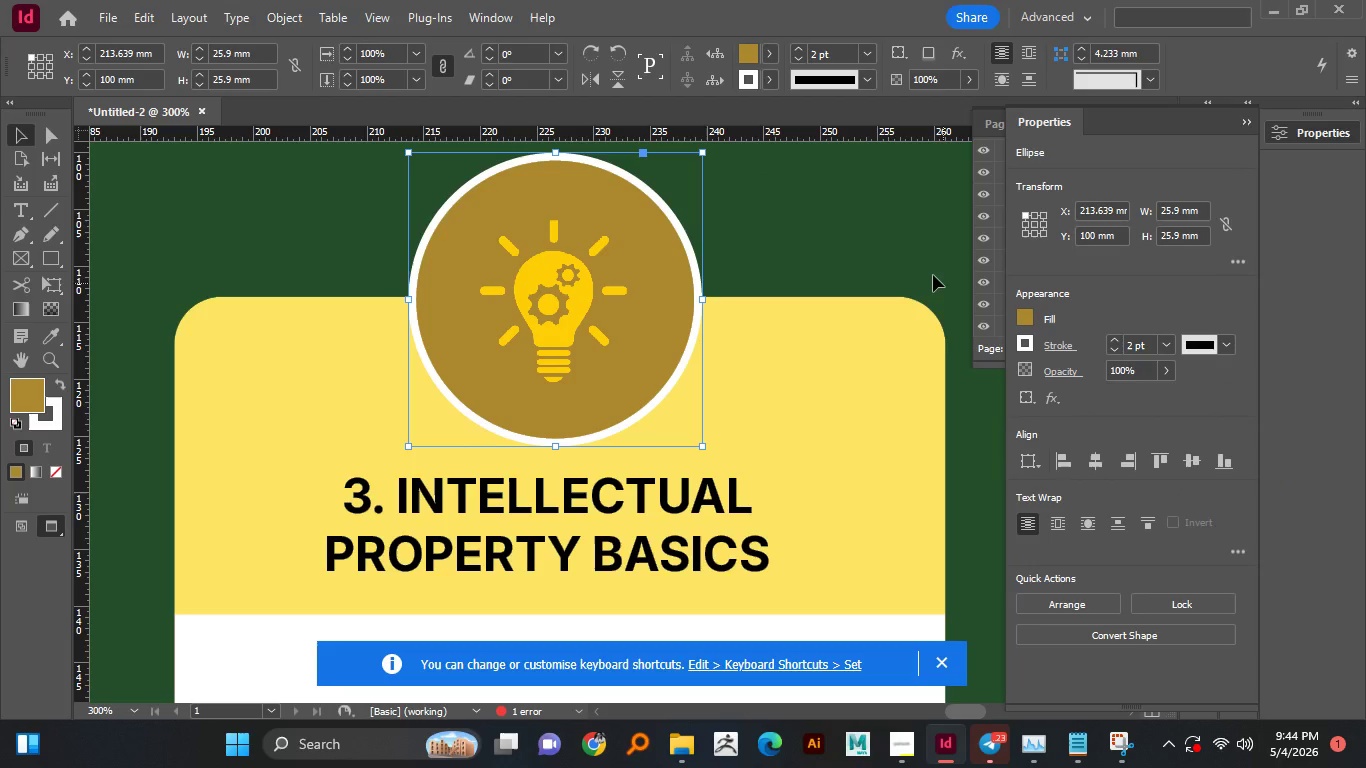 
left_click([892, 232])